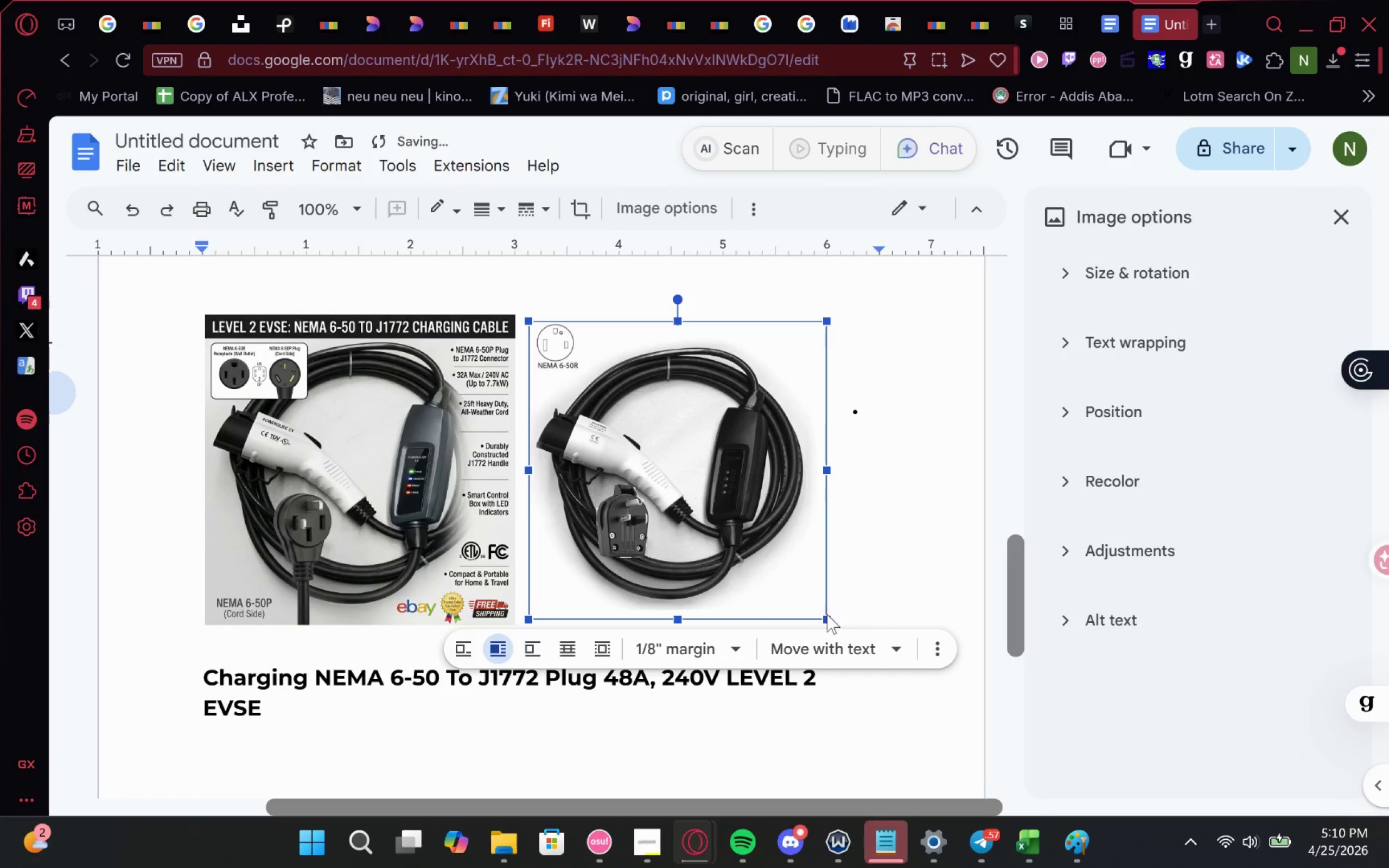 
left_click_drag(start_coordinate=[830, 617], to_coordinate=[866, 627])
 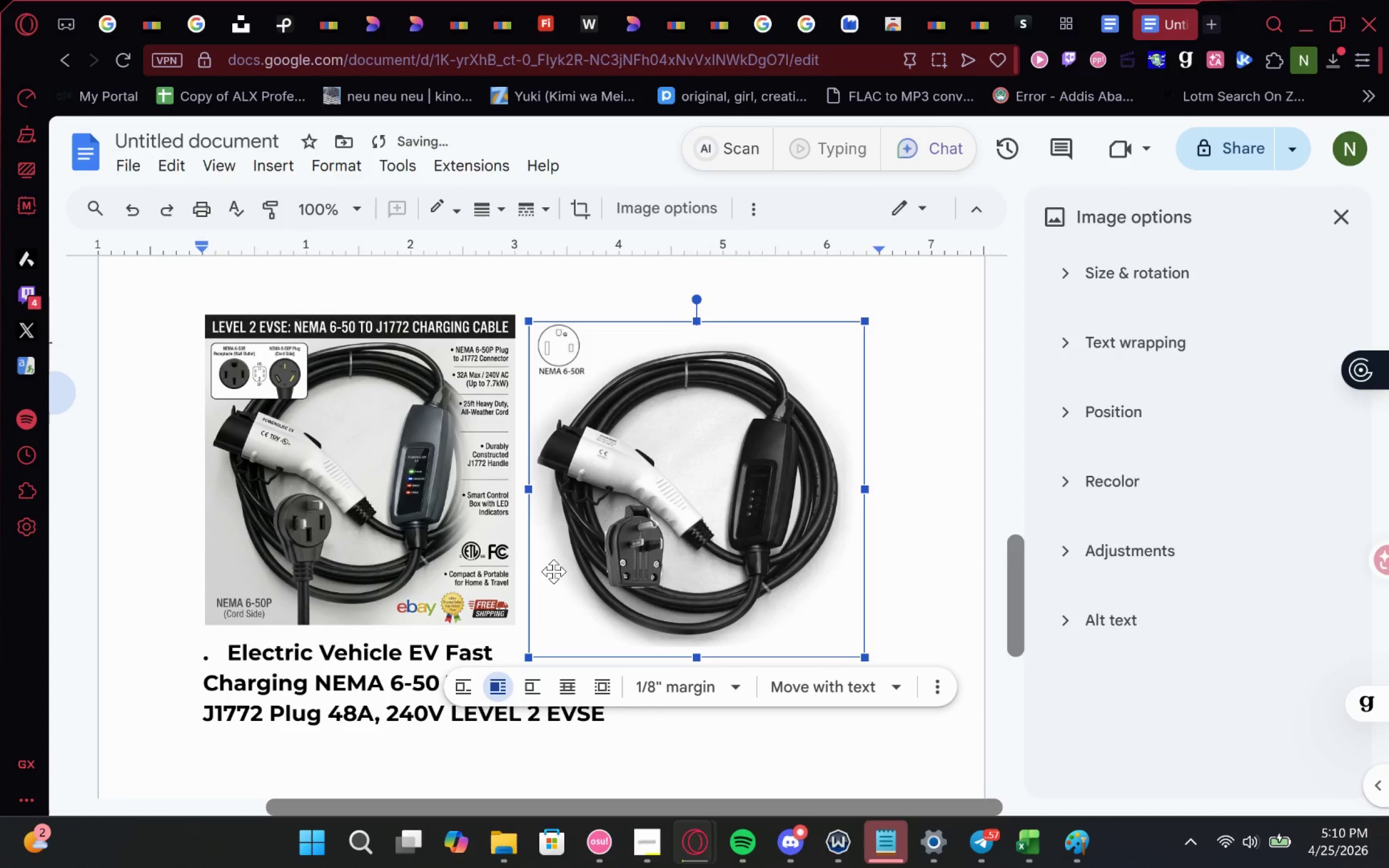 
left_click([508, 565])
 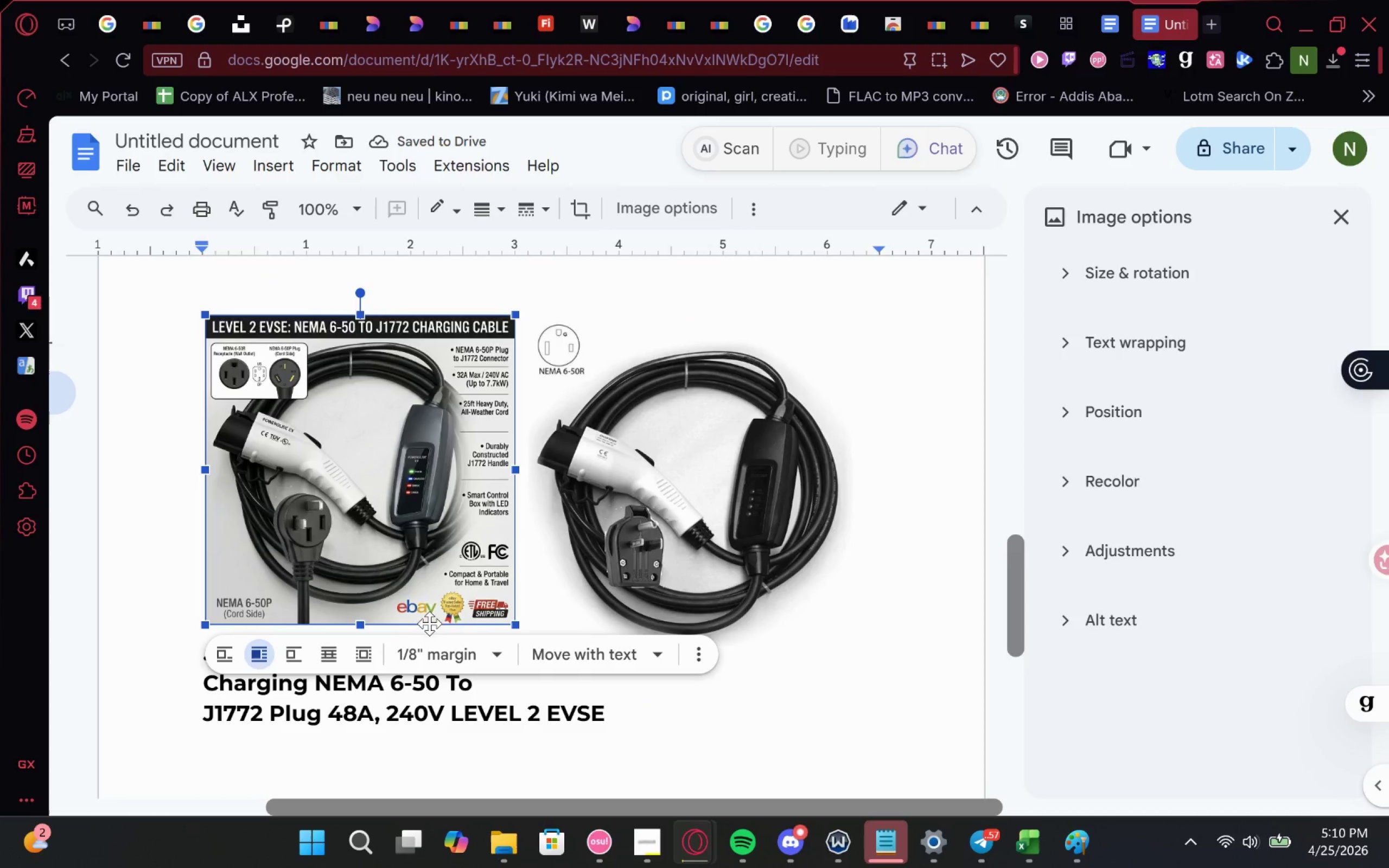 
left_click_drag(start_coordinate=[515, 628], to_coordinate=[537, 639])
 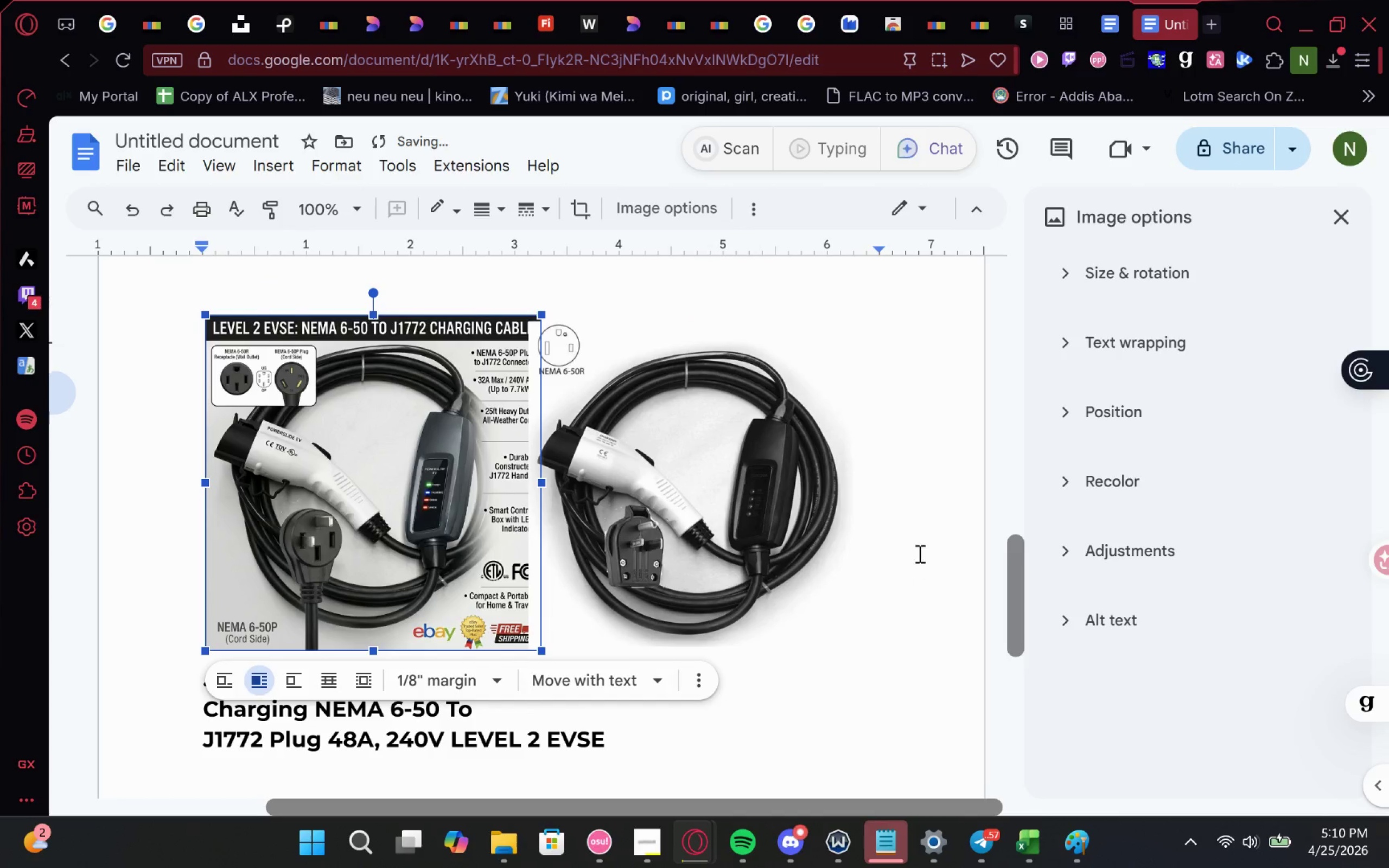 
left_click([849, 586])
 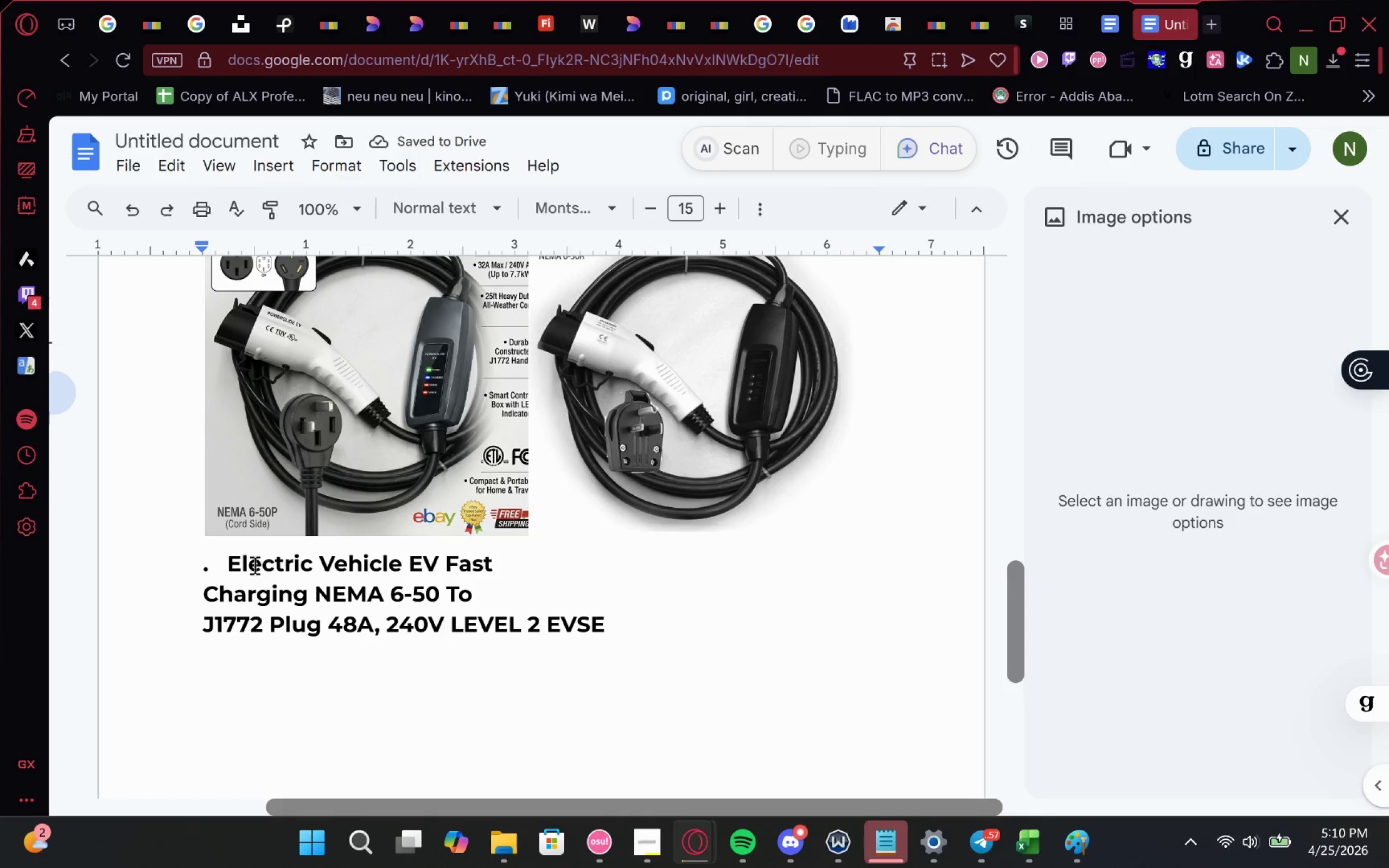 
left_click([226, 564])
 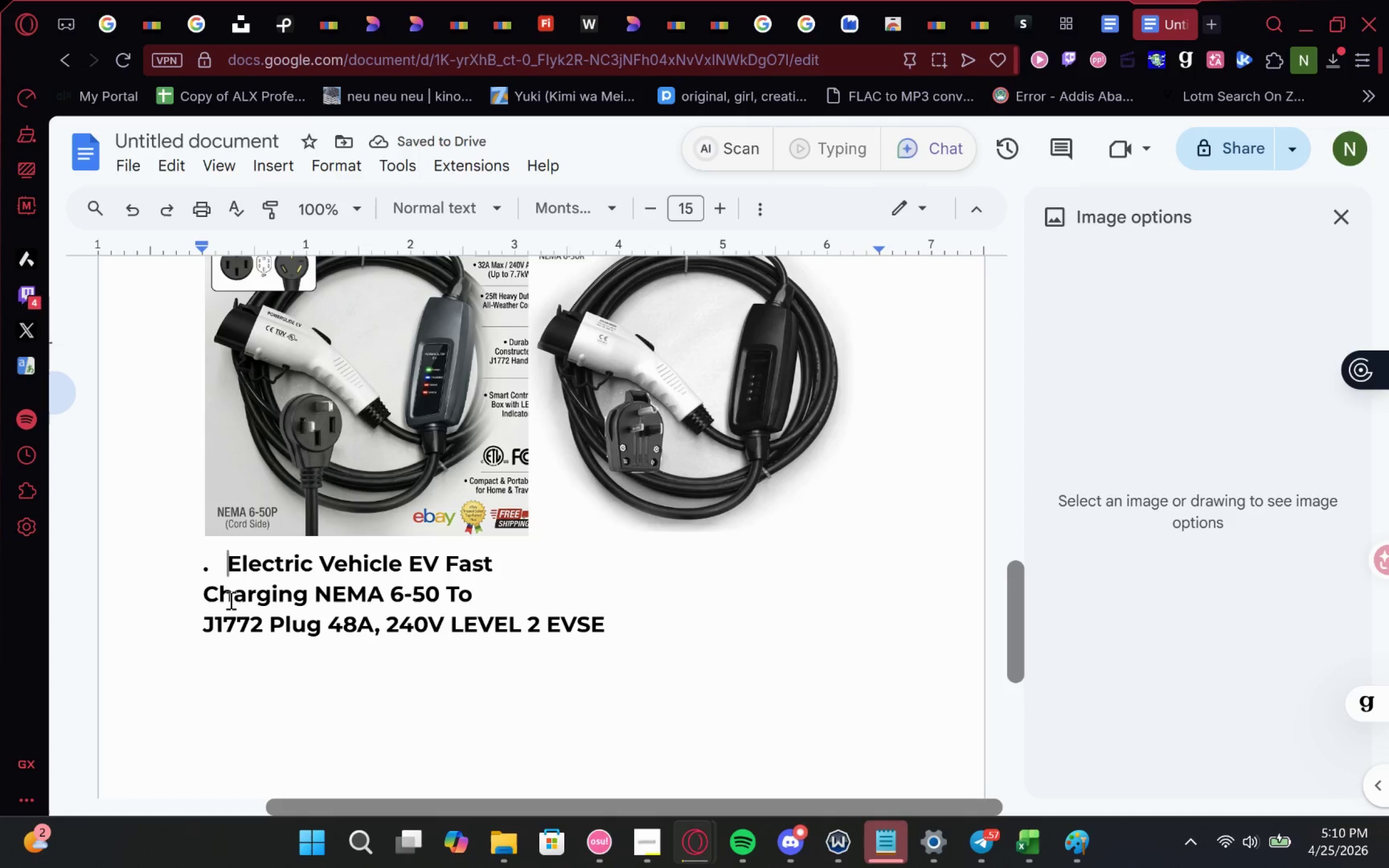 
hold_key(key=Backspace, duration=0.39)
 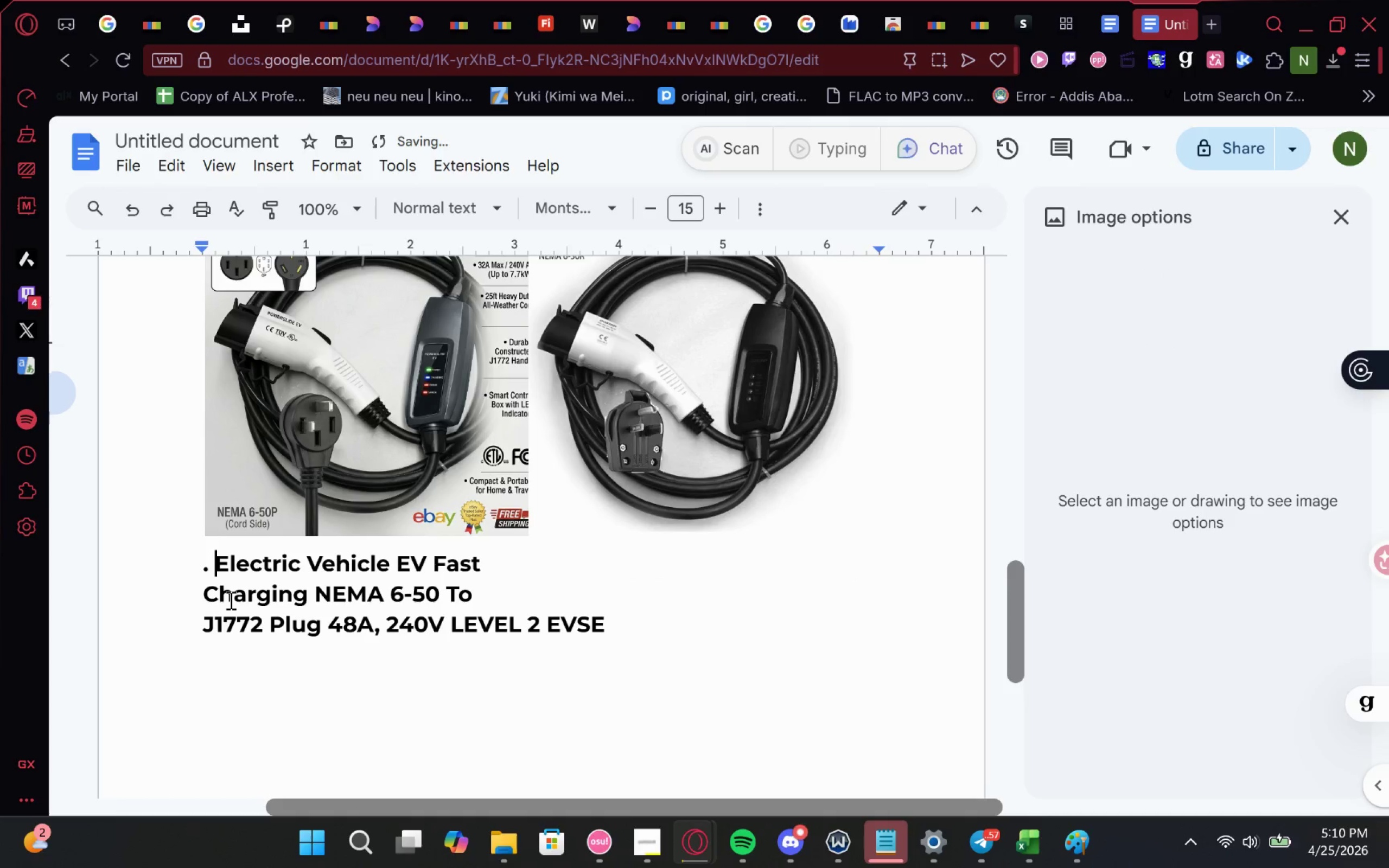 
key(Backspace)
 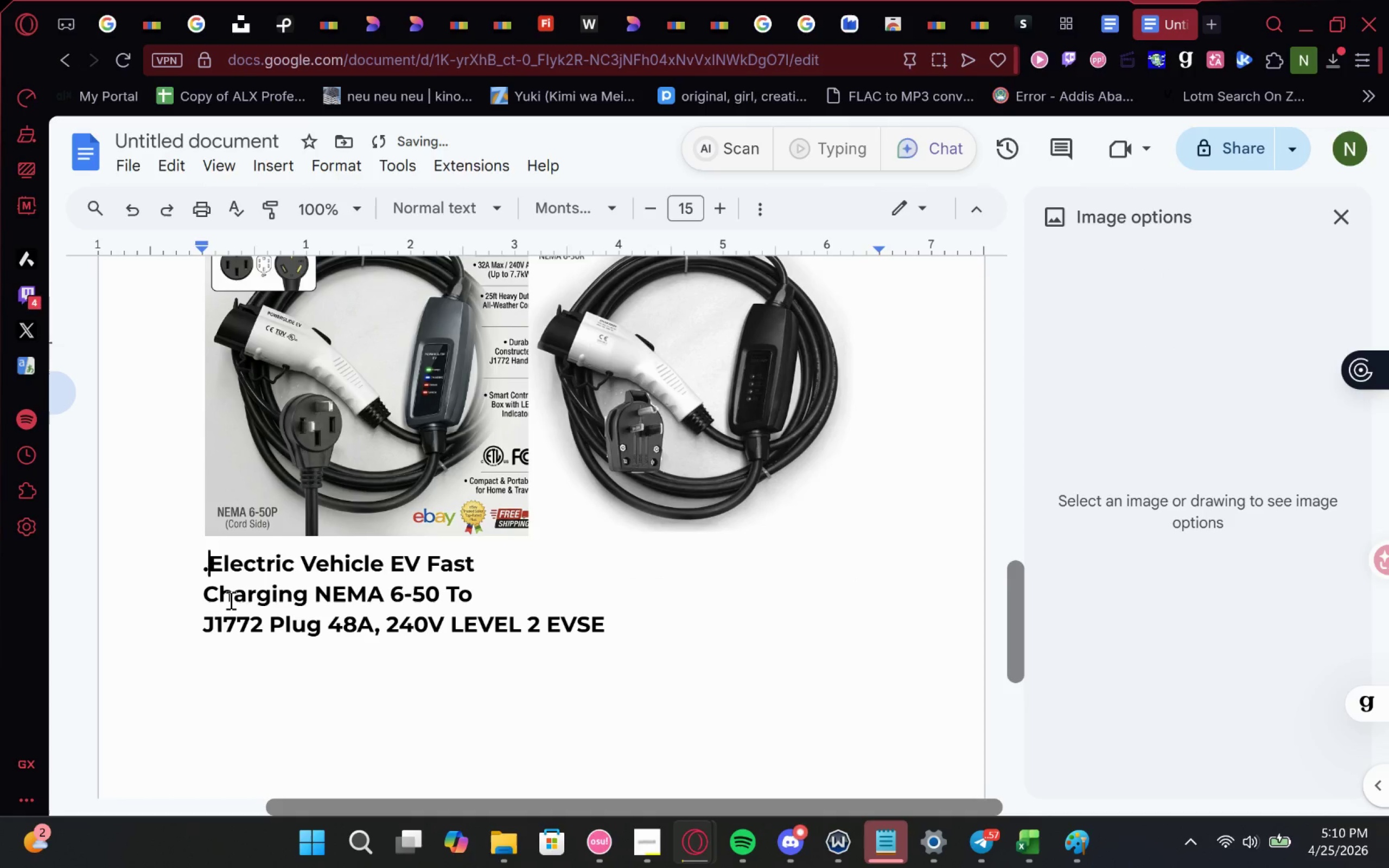 
key(Backspace)
 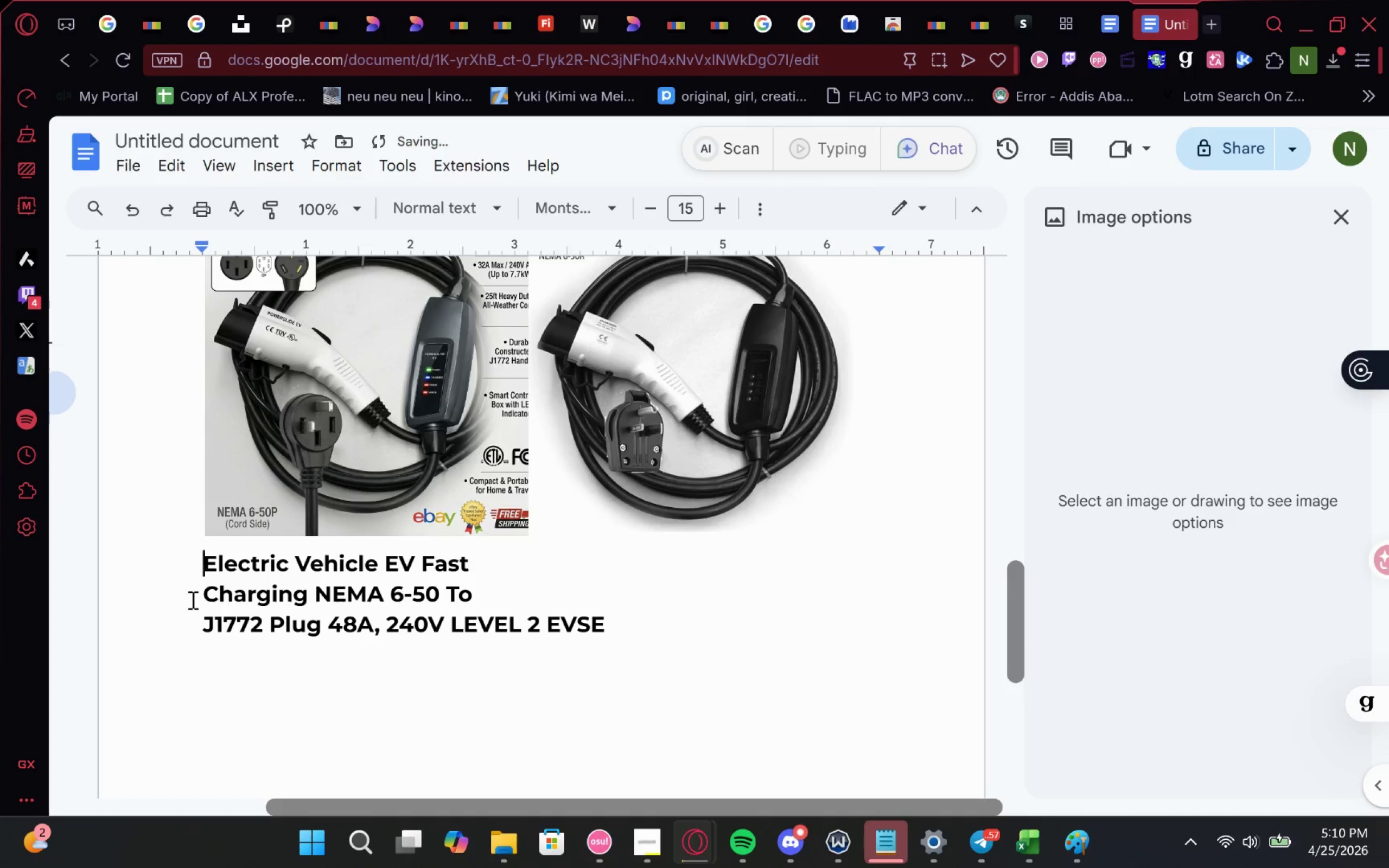 
left_click([203, 596])
 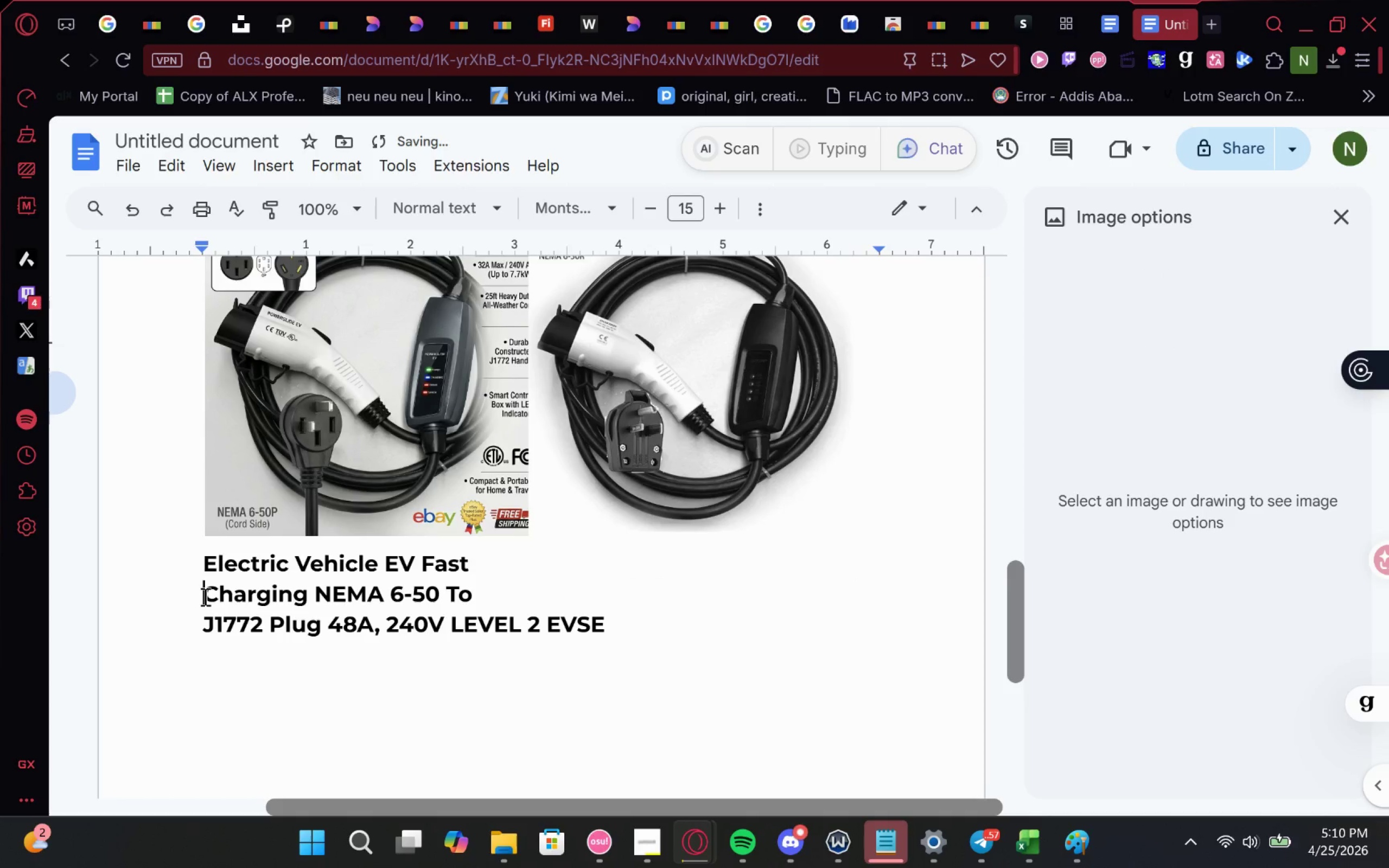 
key(Backspace)
 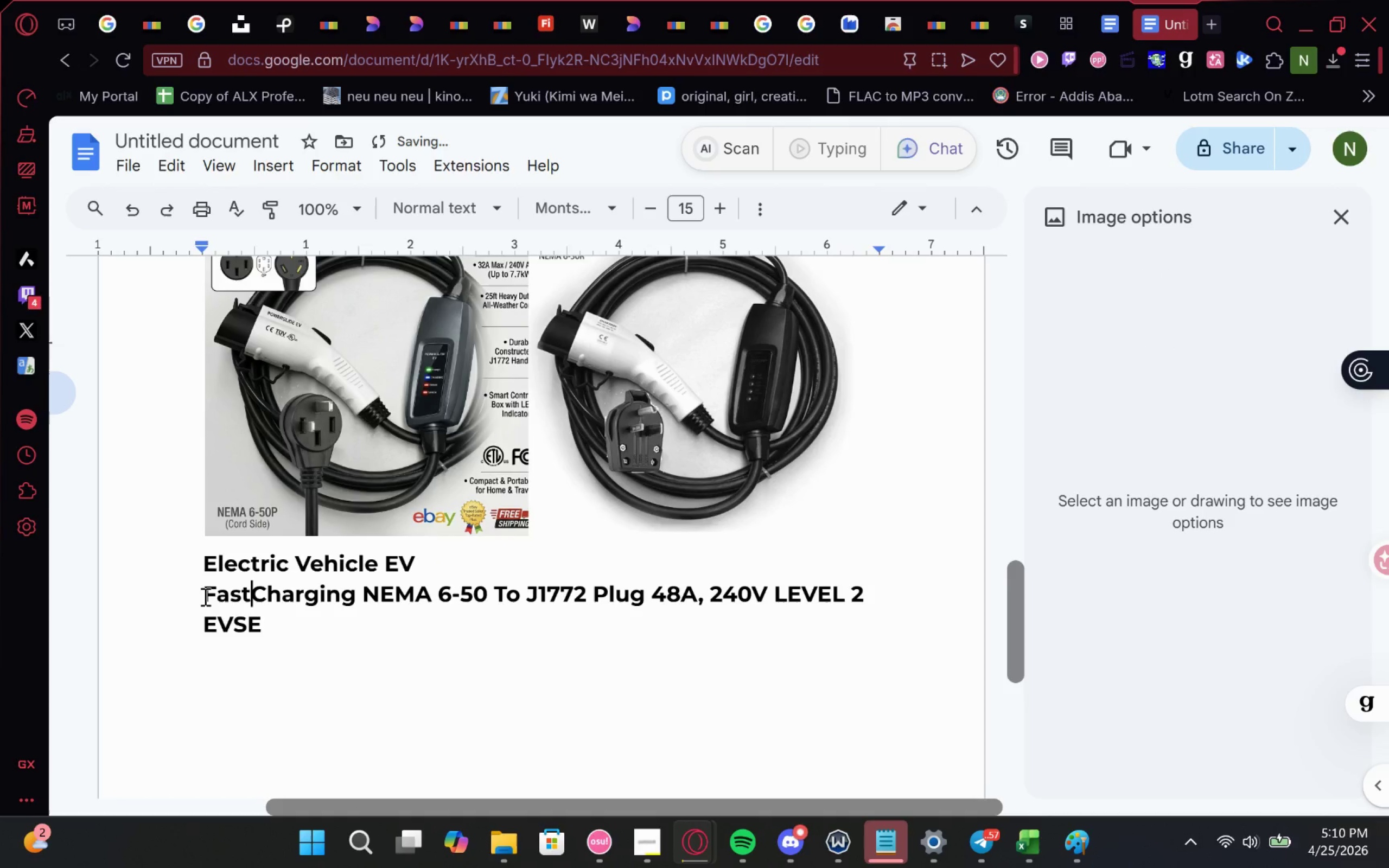 
key(Space)
 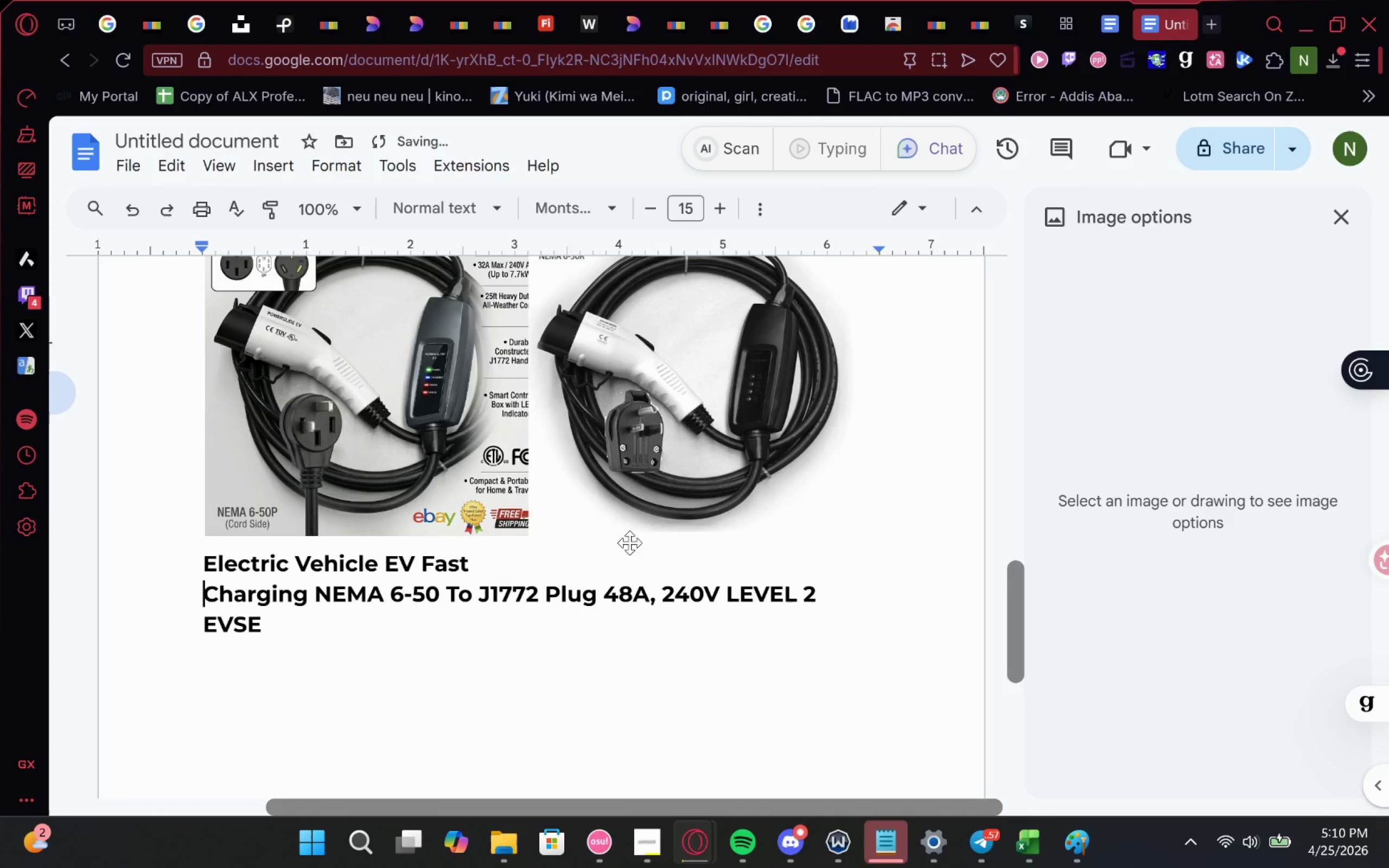 
left_click([619, 556])
 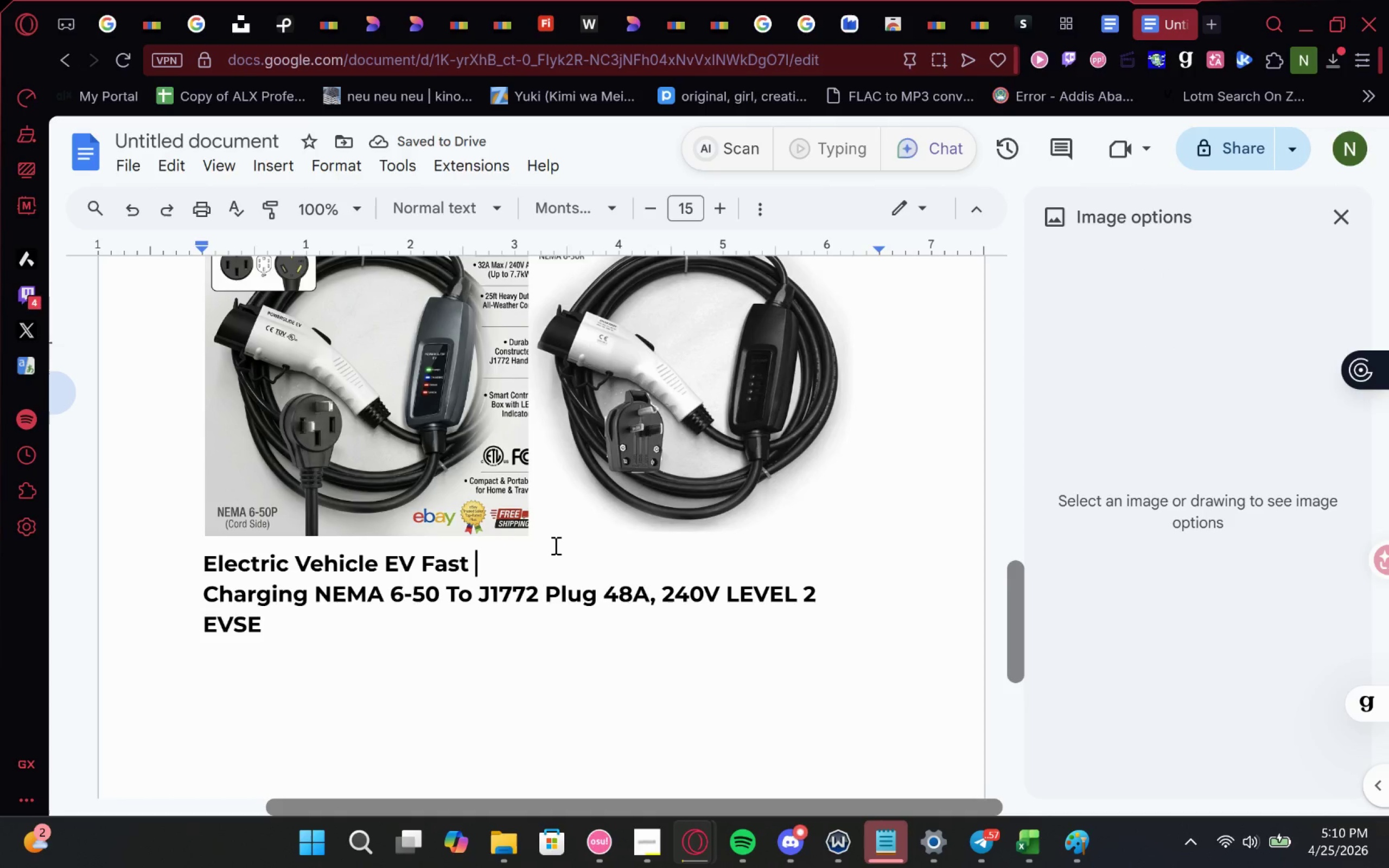 
key(Delete)
 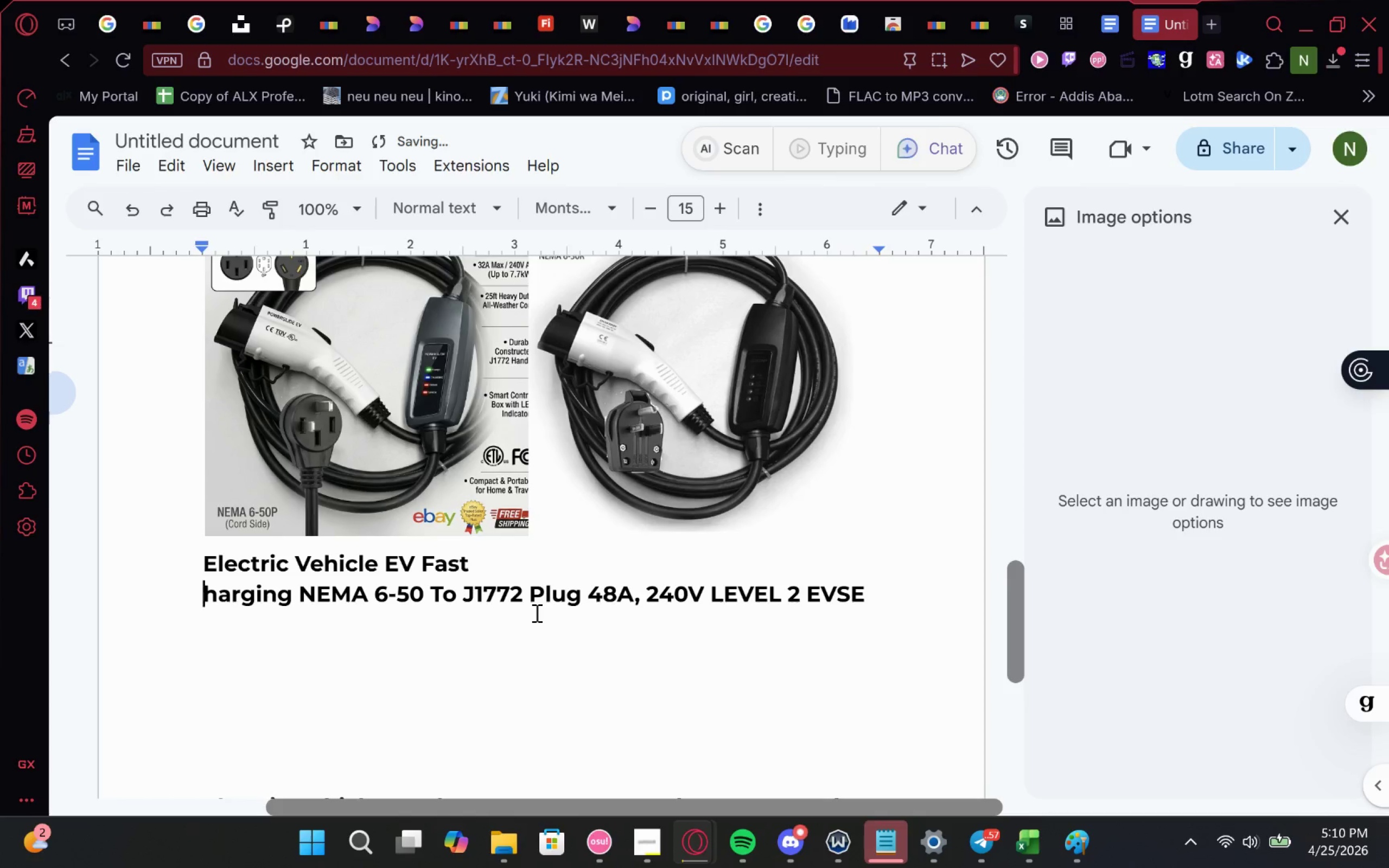 
key(Control+Z)
 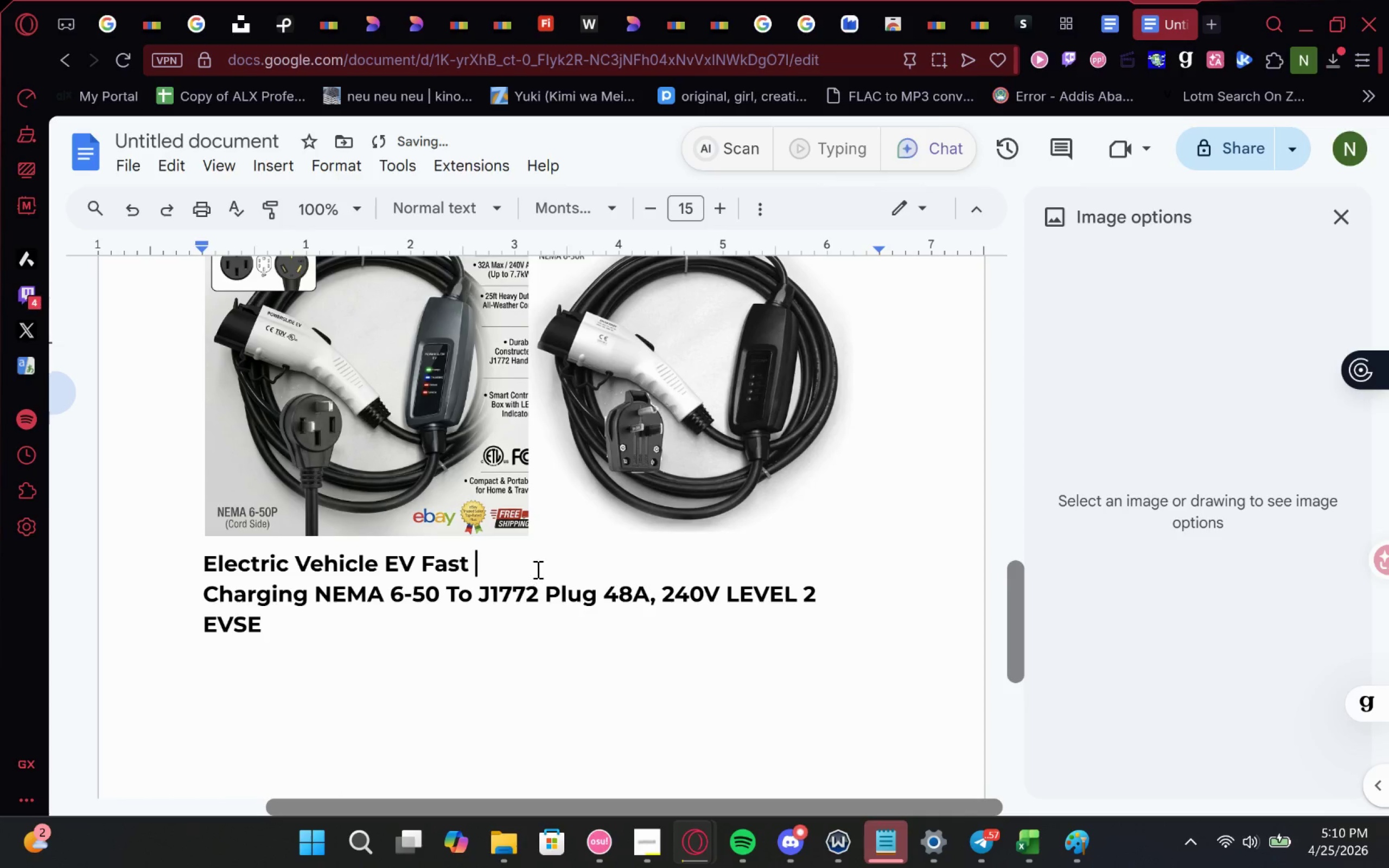 
left_click_drag(start_coordinate=[528, 566], to_coordinate=[813, 551])
 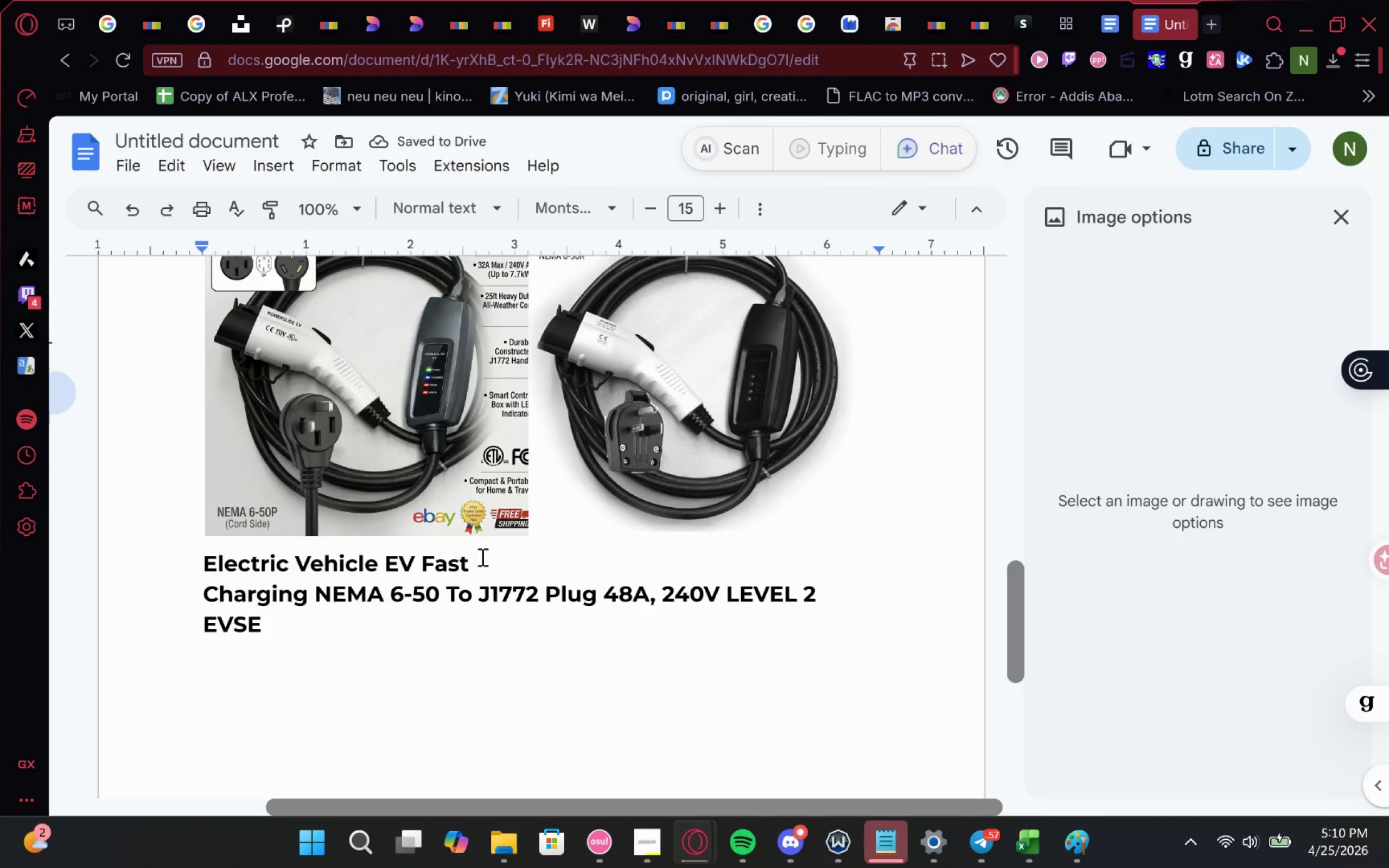 
left_click_drag(start_coordinate=[479, 557], to_coordinate=[855, 556])
 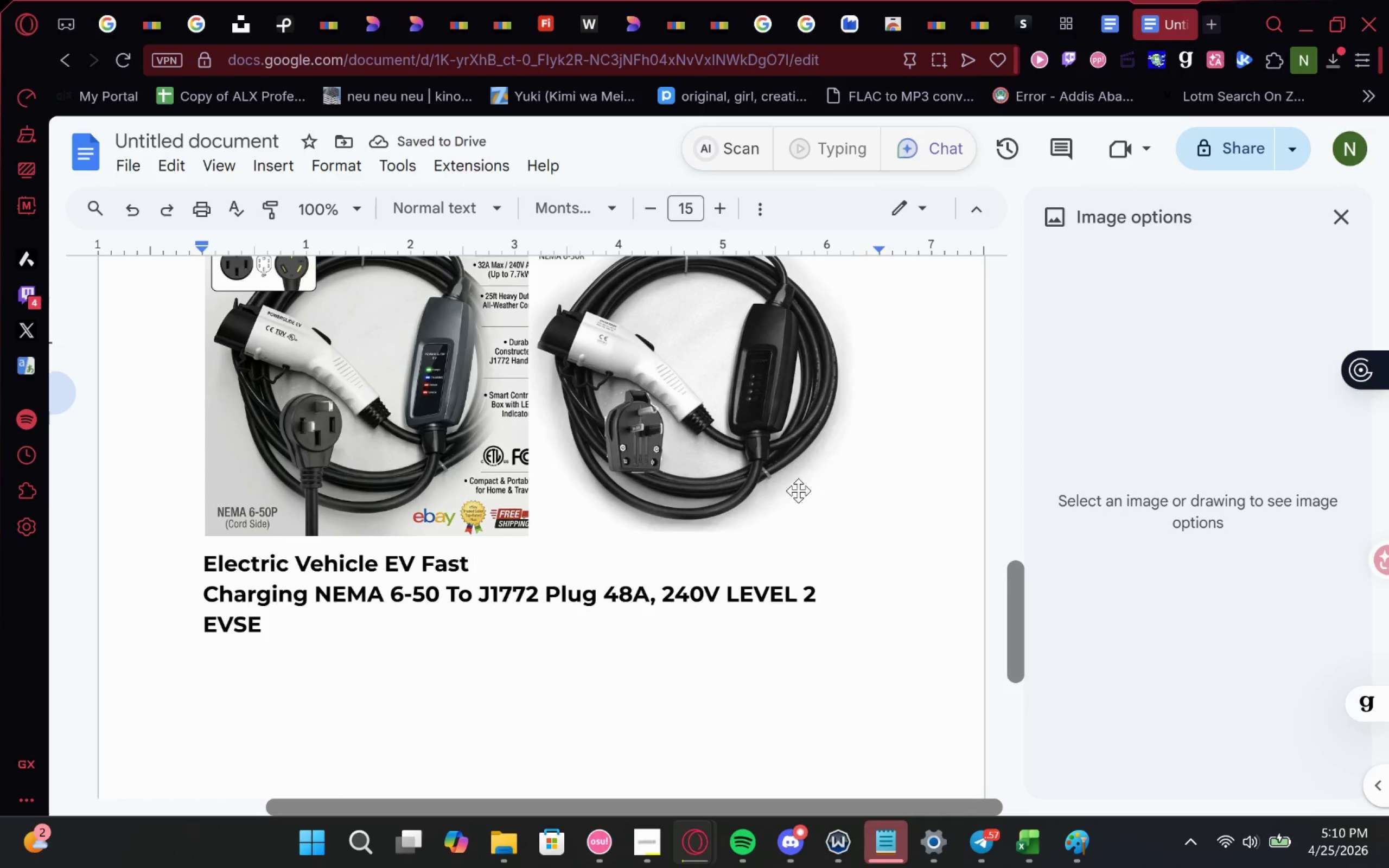 
left_click([798, 490])
 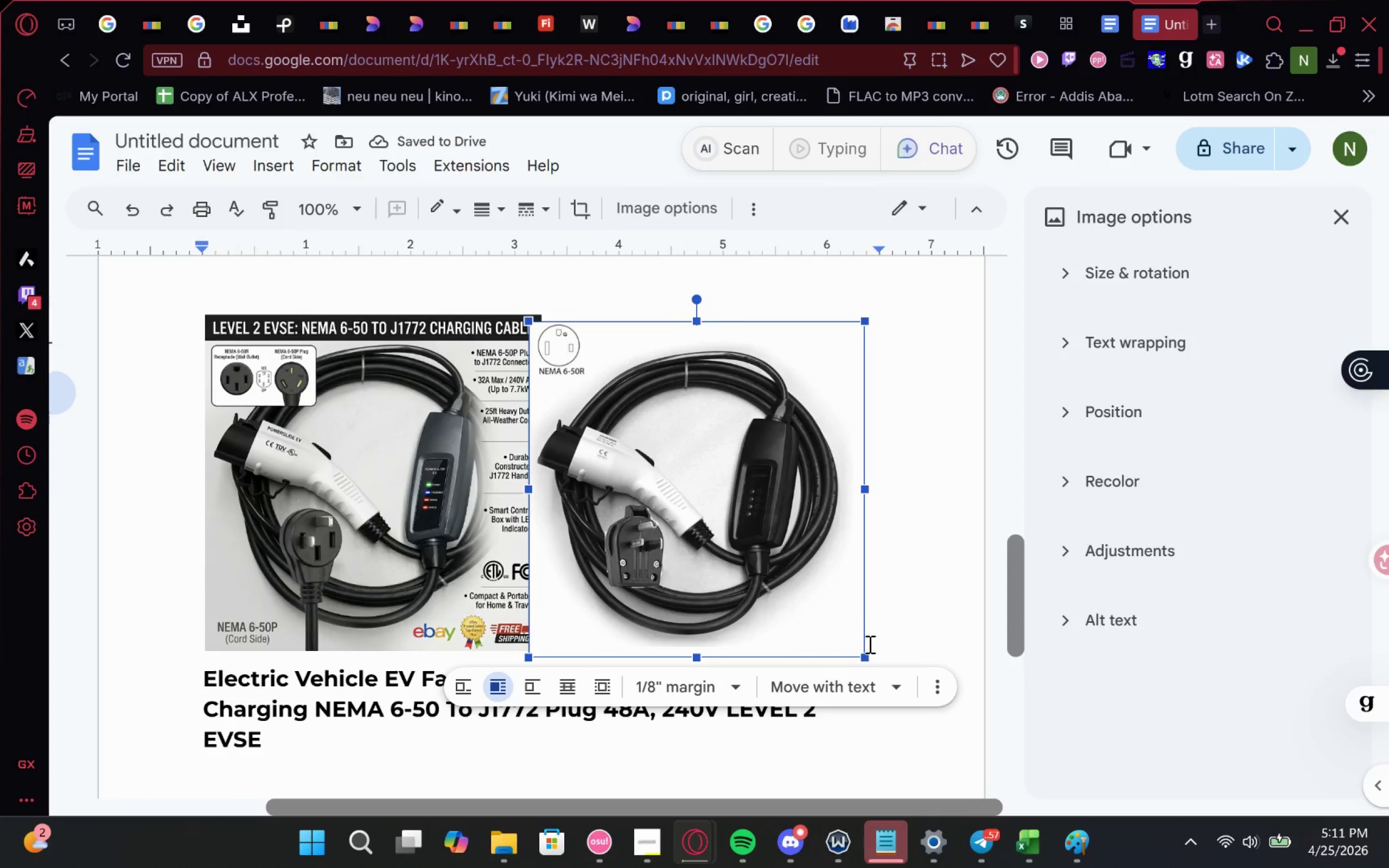 
left_click_drag(start_coordinate=[865, 658], to_coordinate=[857, 643])
 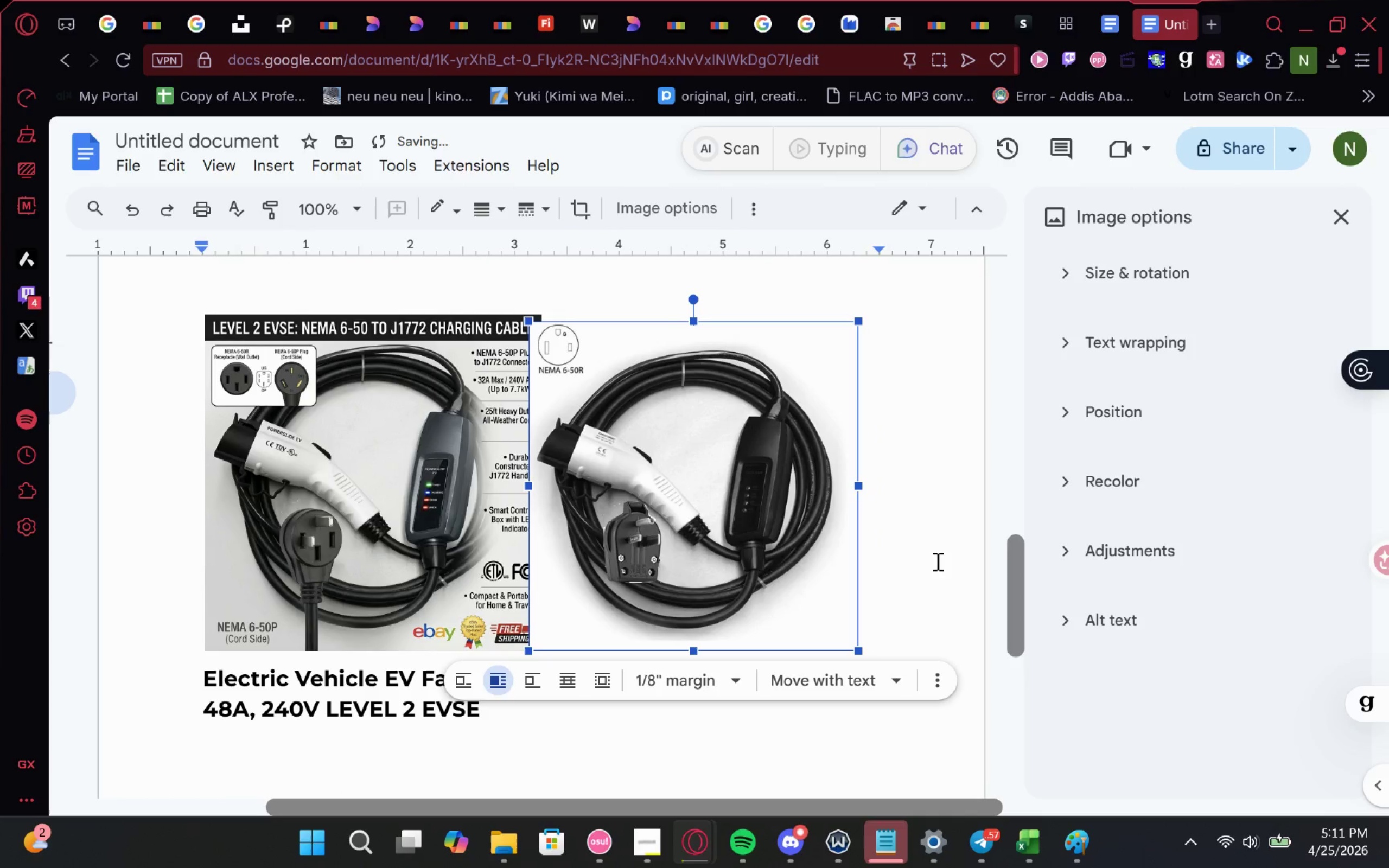 
left_click([940, 552])
 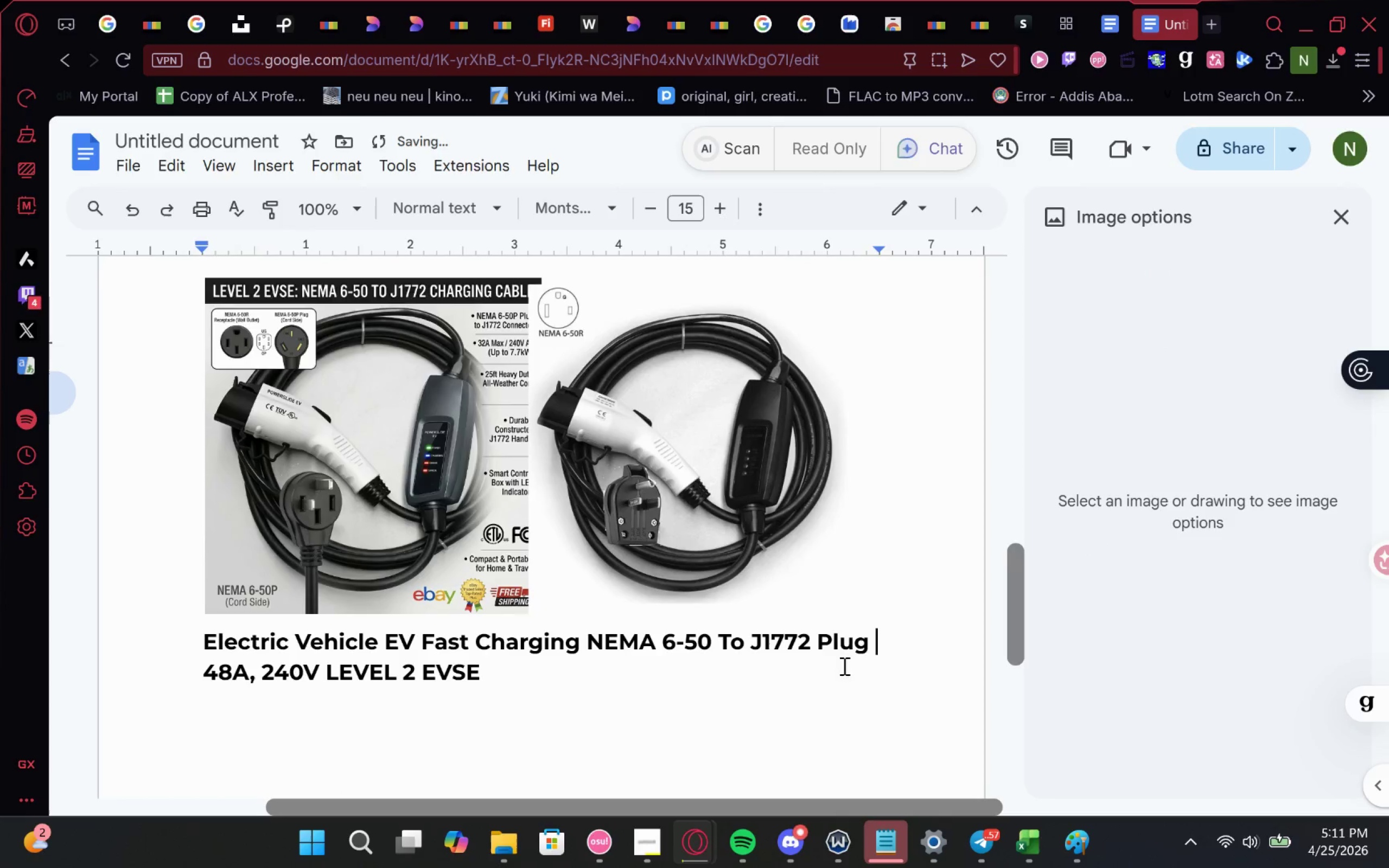 
left_click_drag(start_coordinate=[802, 484], to_coordinate=[838, 470])
 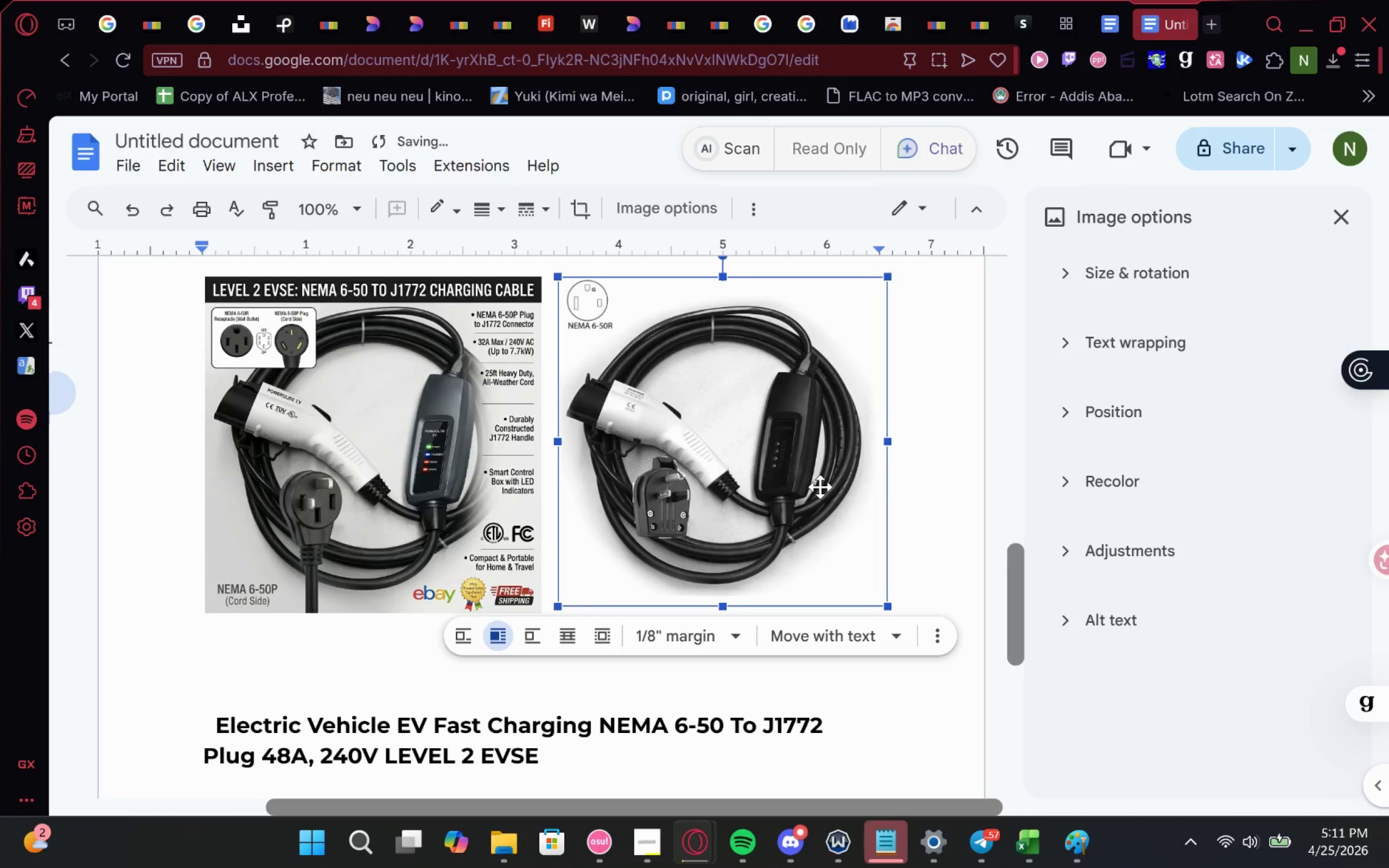 
left_click_drag(start_coordinate=[820, 487], to_coordinate=[820, 502])
 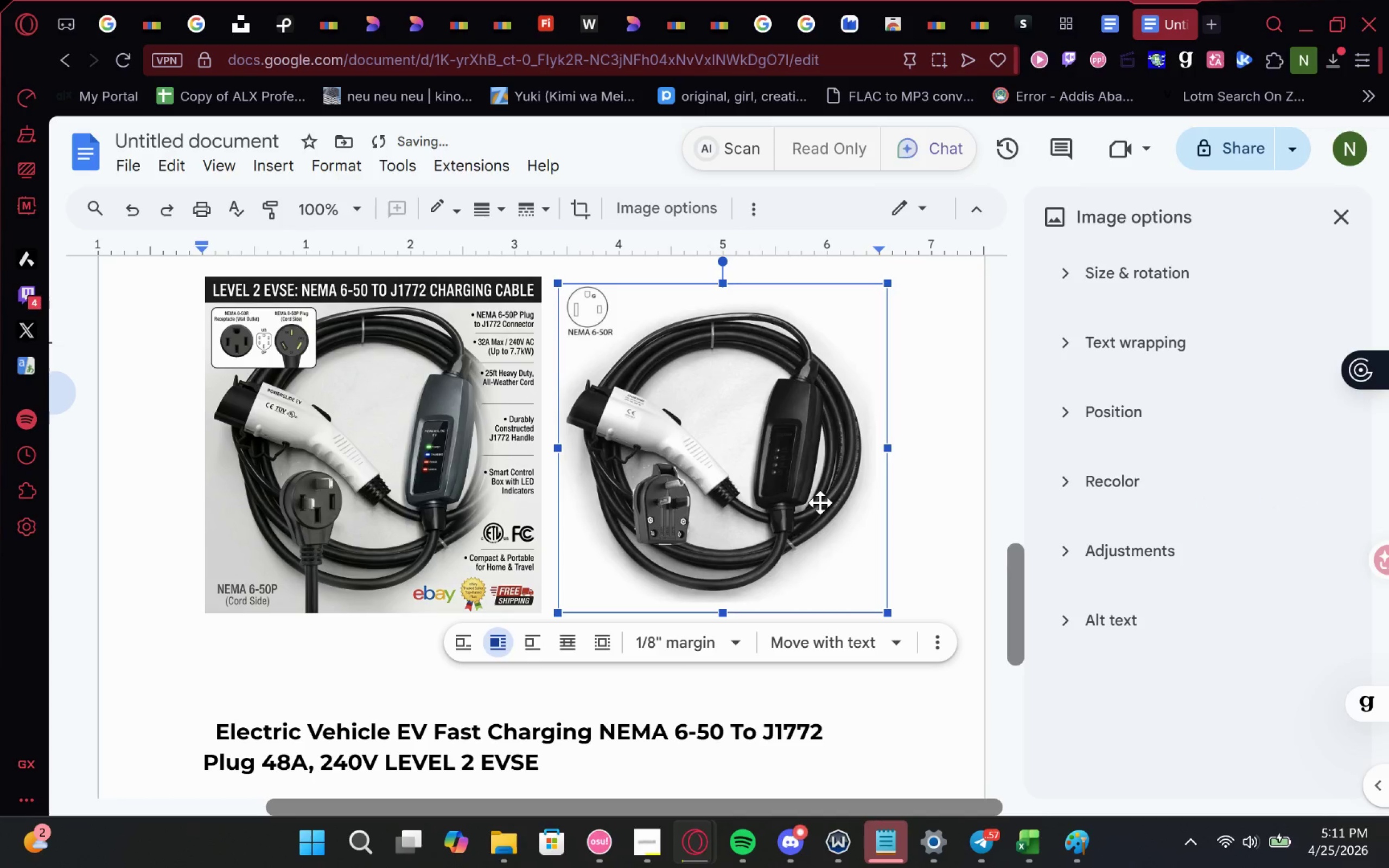 
left_click_drag(start_coordinate=[820, 502], to_coordinate=[820, 490])
 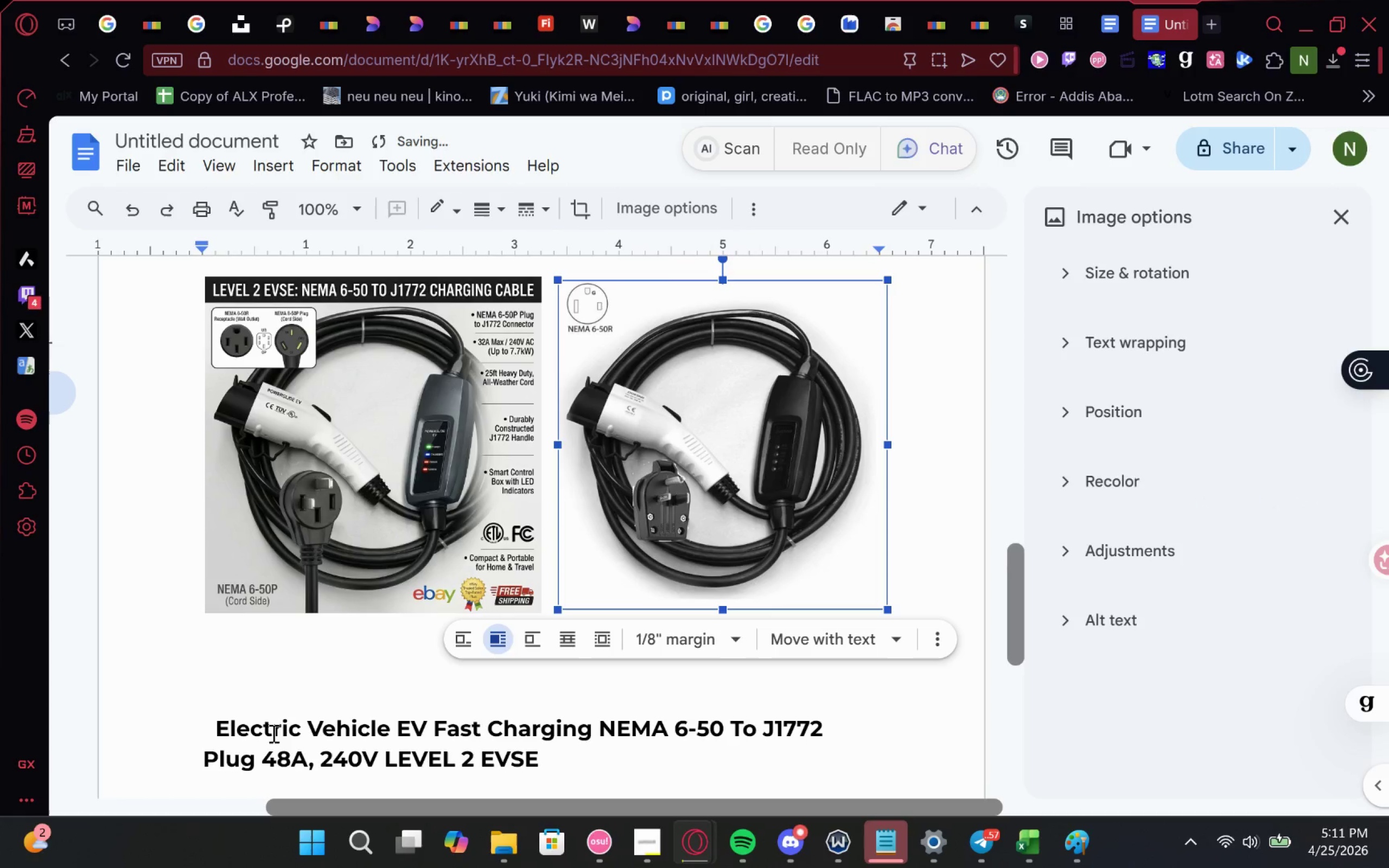 
left_click([285, 694])
 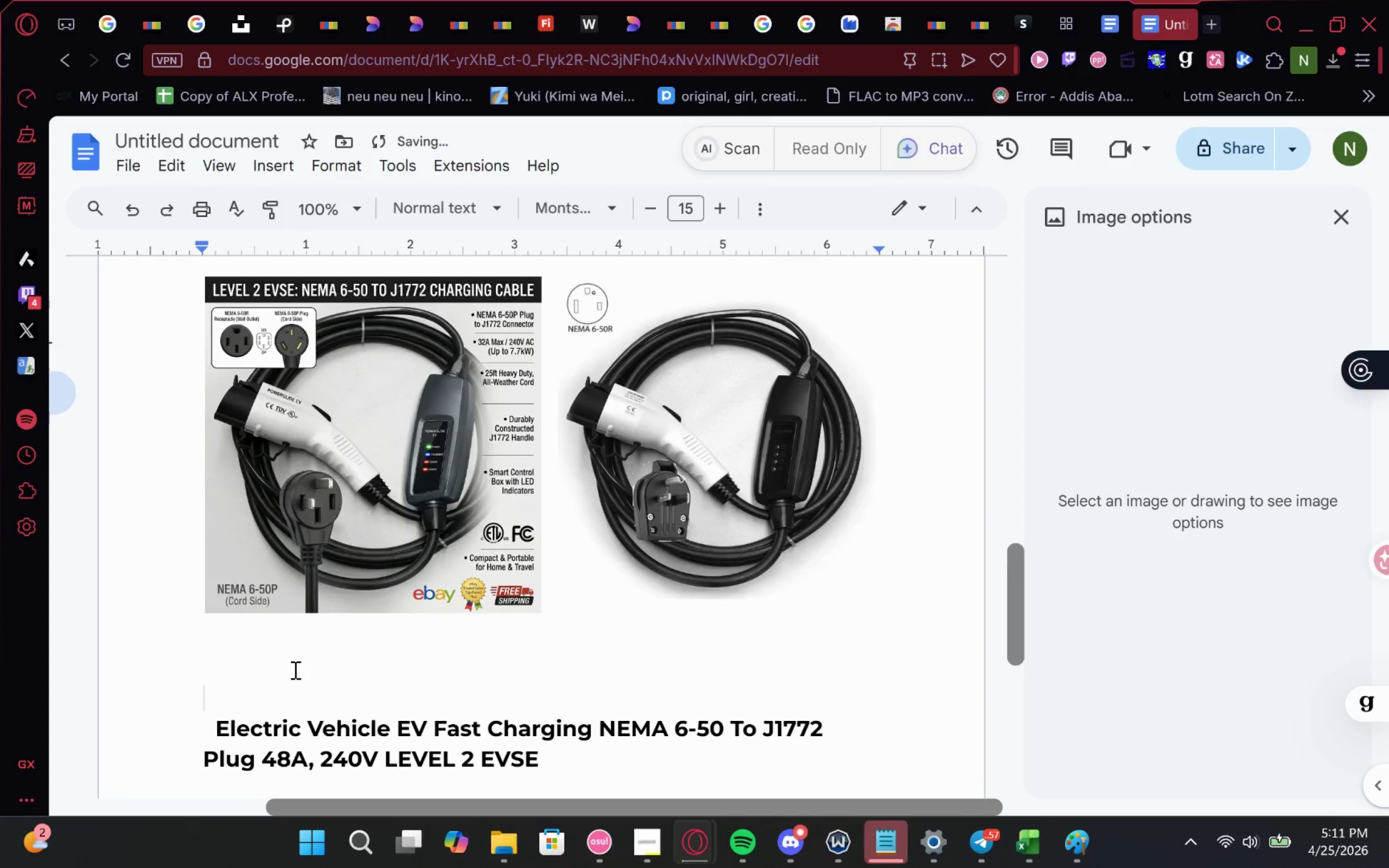 
key(Backspace)
 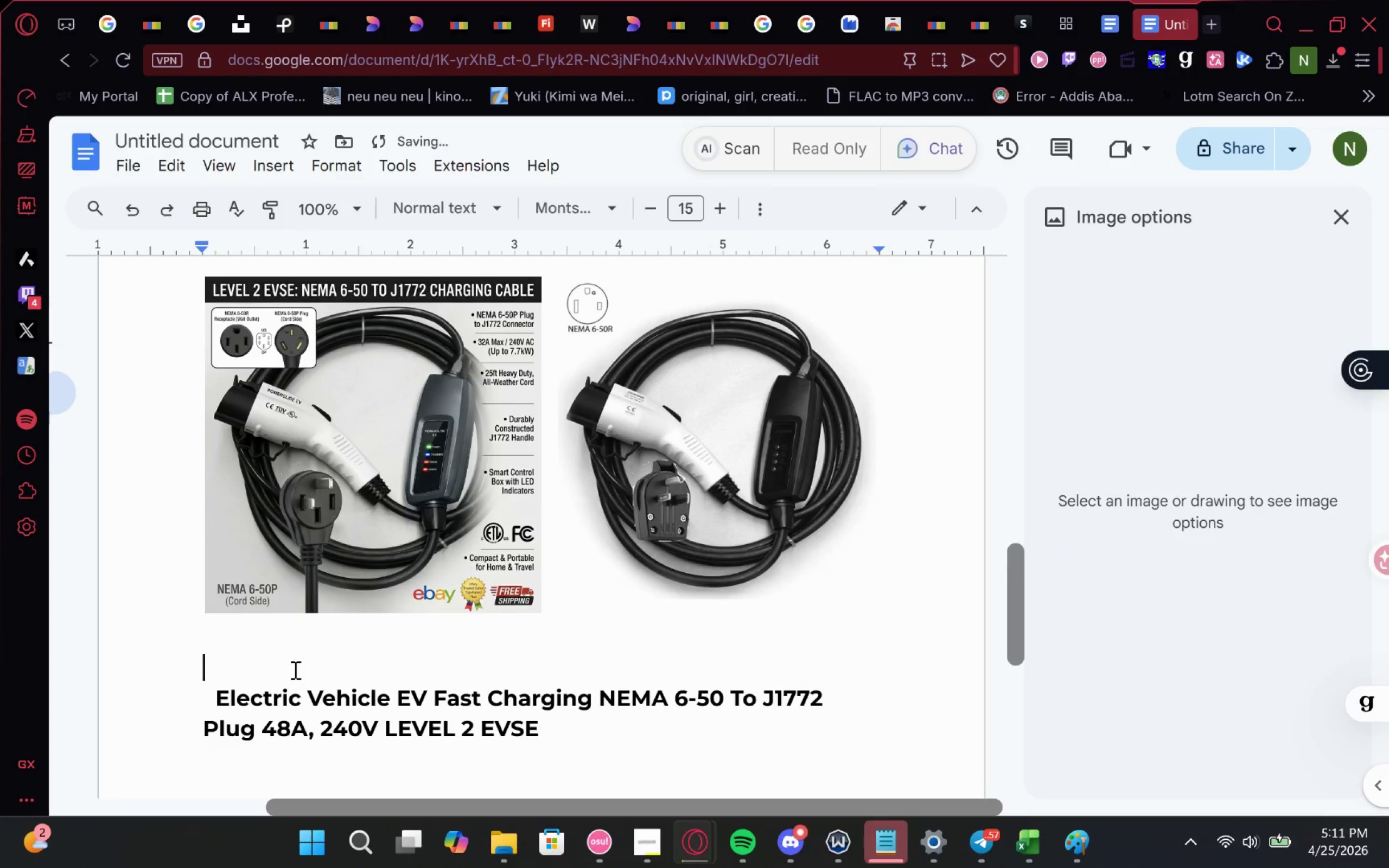 
key(Backspace)
 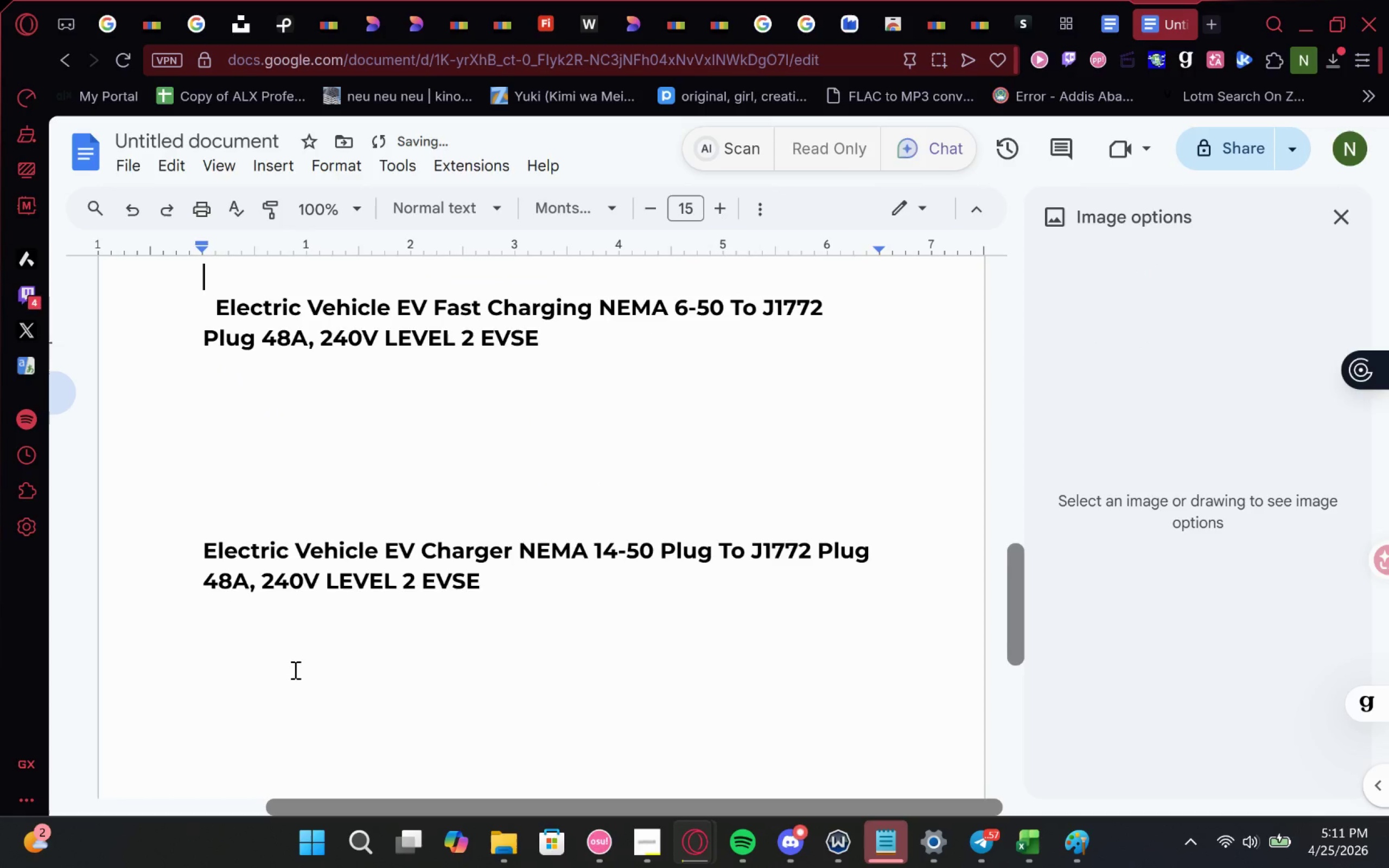 
key(Control+Z)
 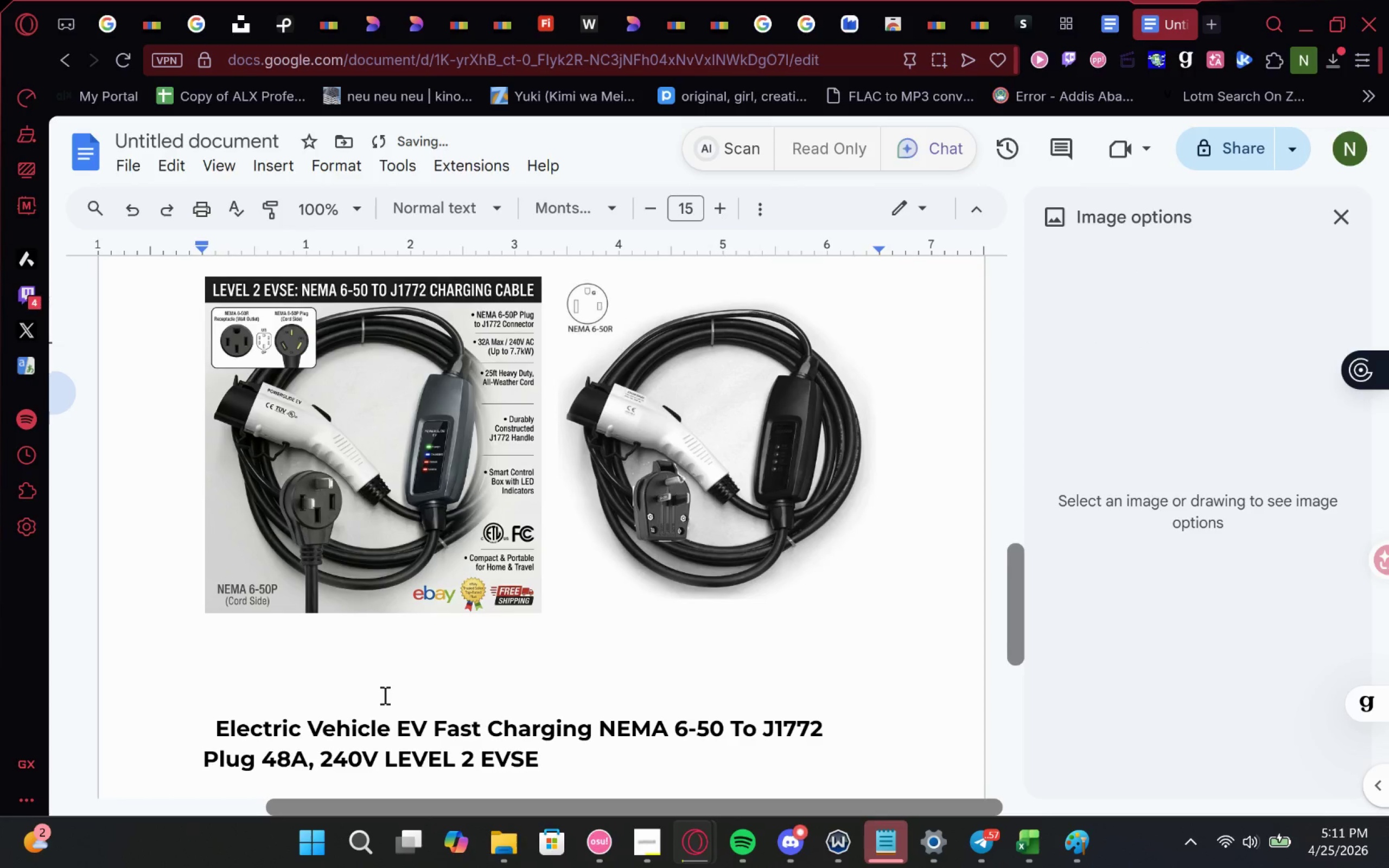 
key(Delete)
 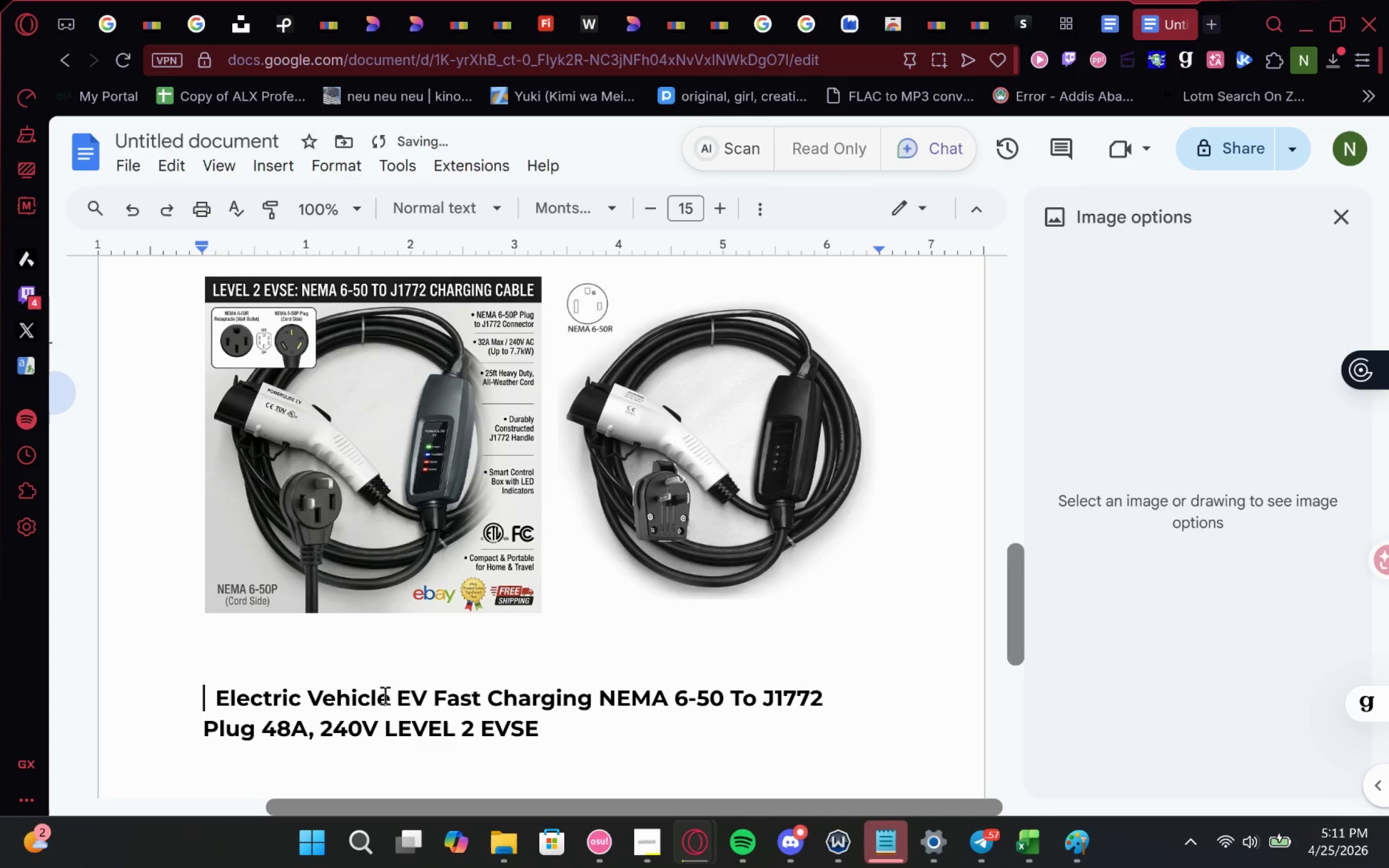 
key(Delete)
 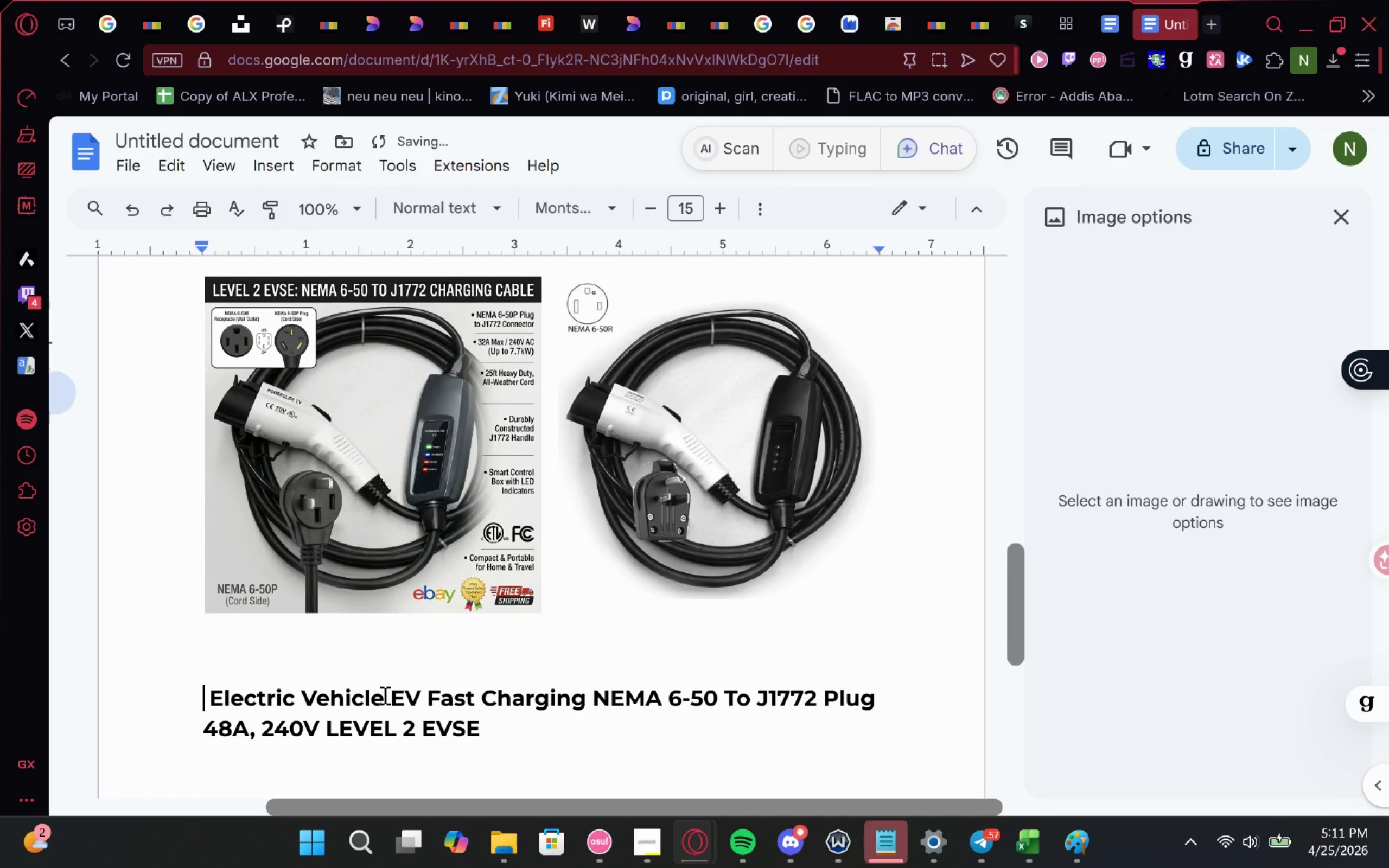 
key(ArrowUp)
 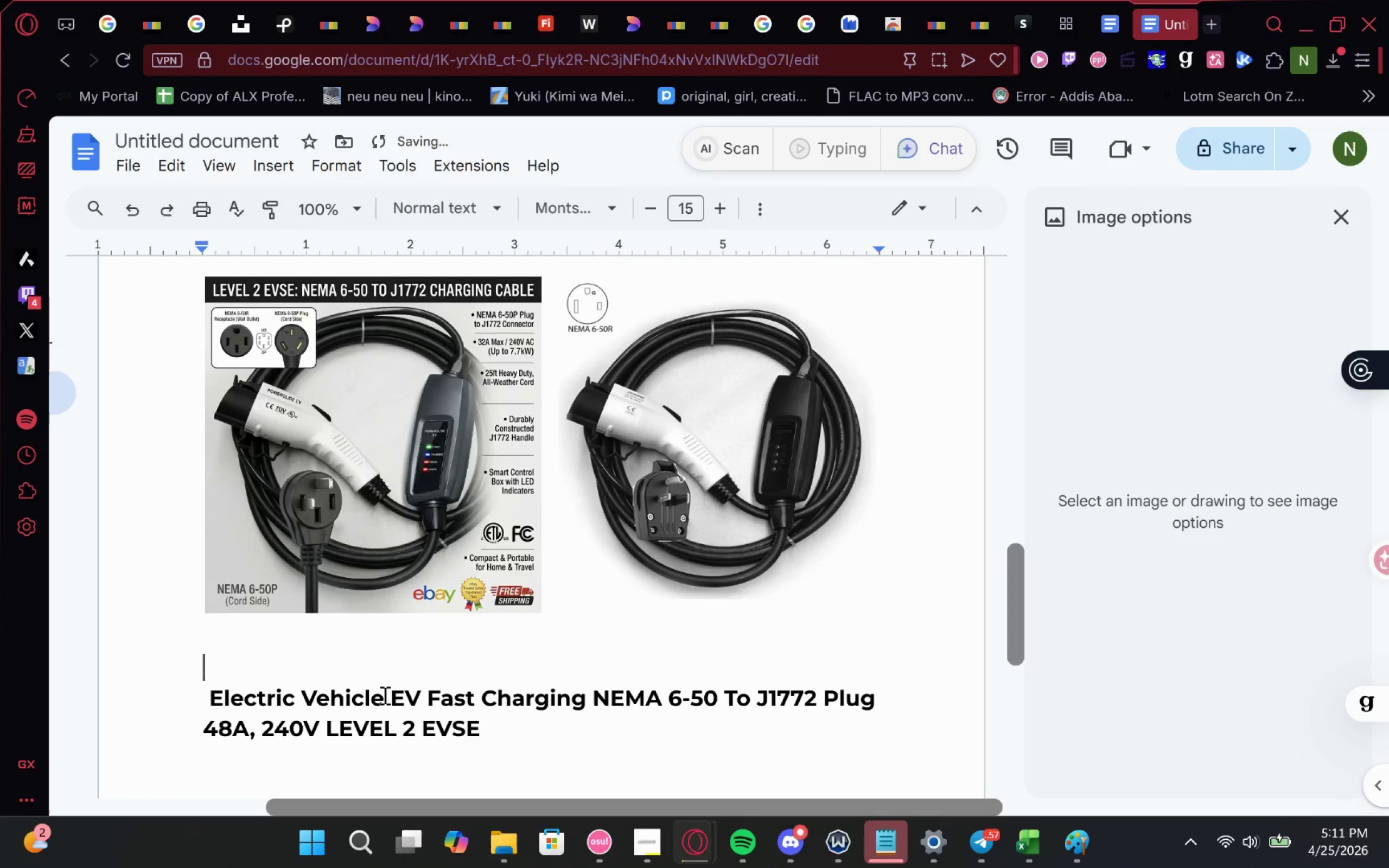 
key(Delete)
 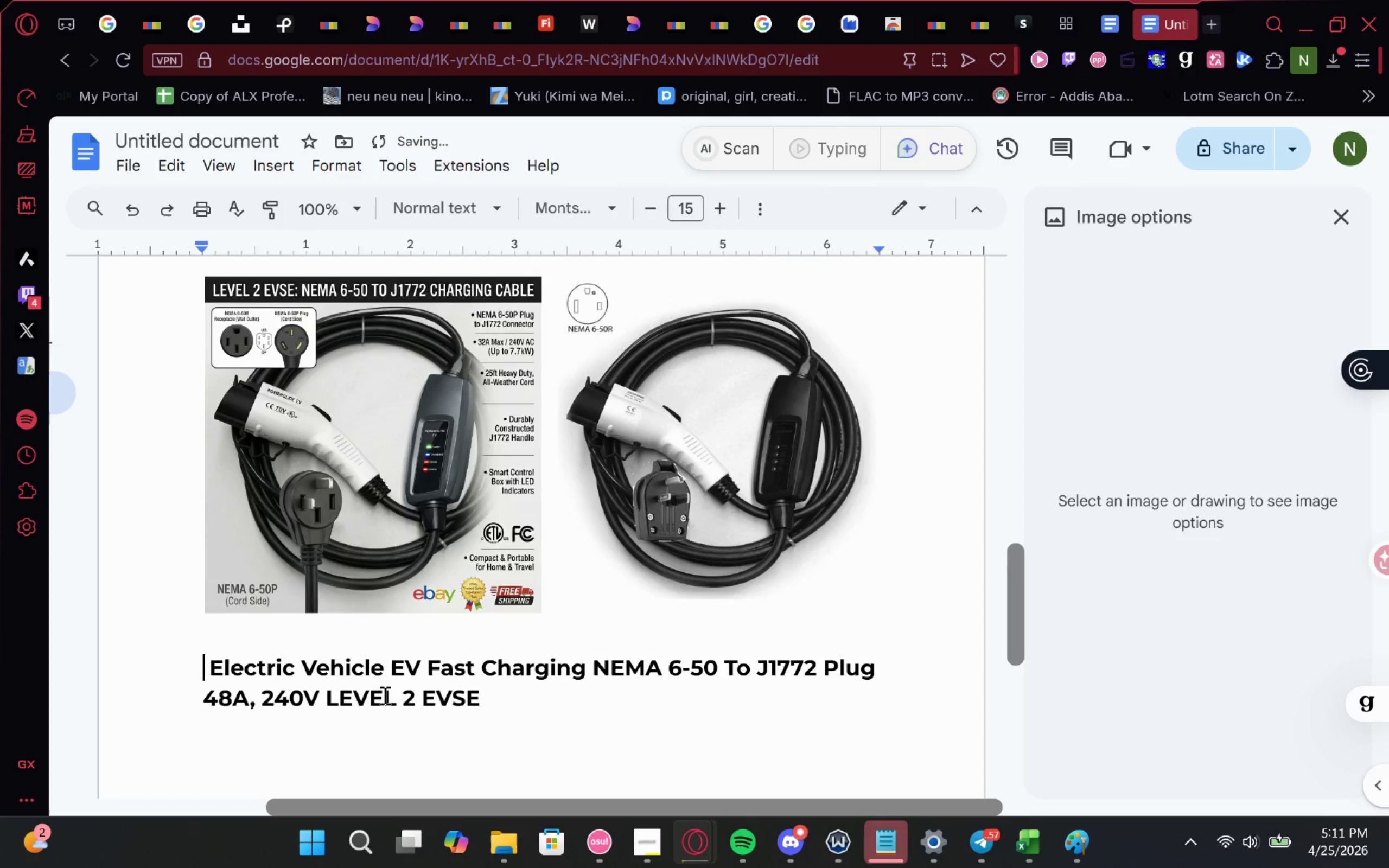 
key(Delete)
 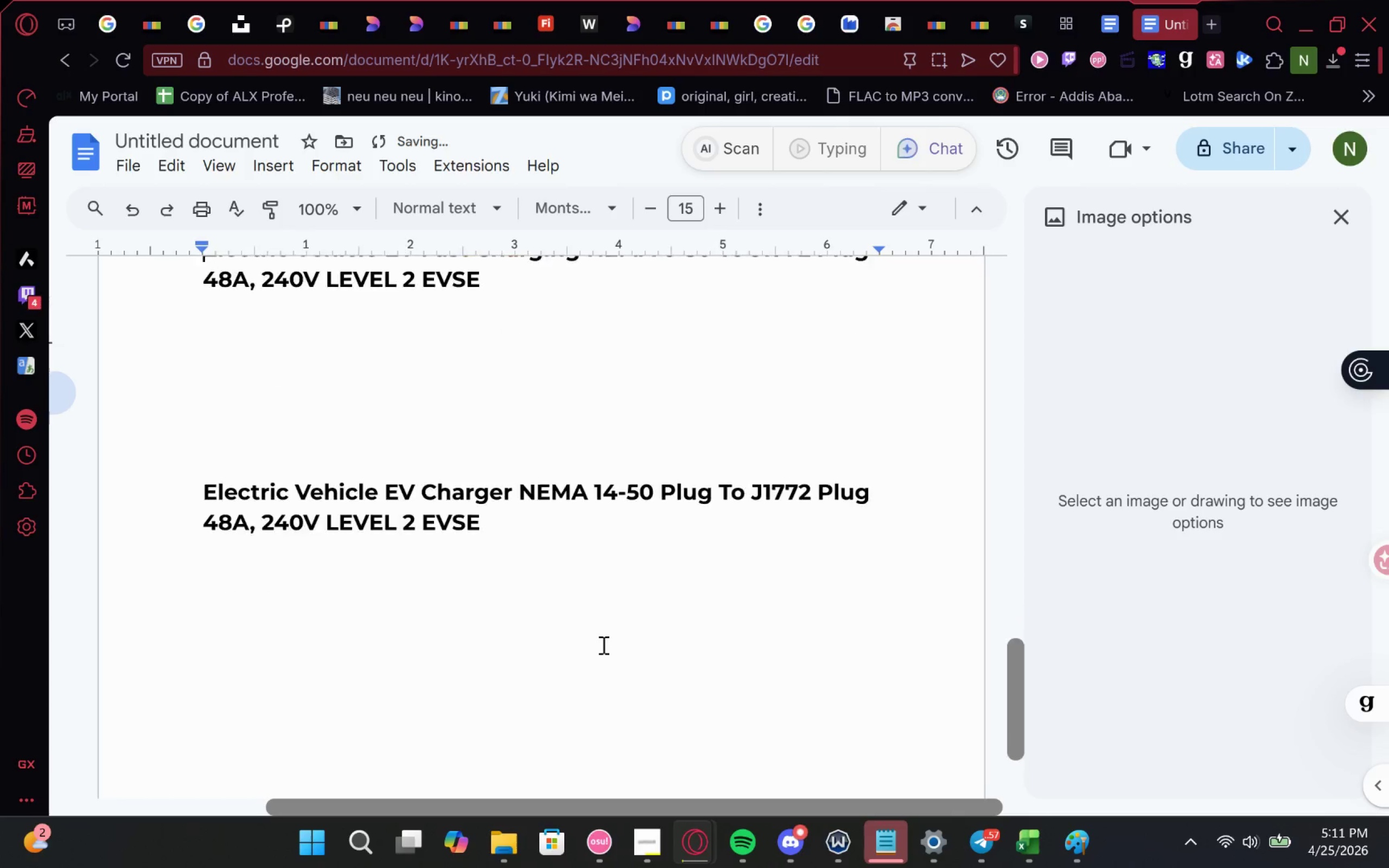 
left_click([342, 427])
 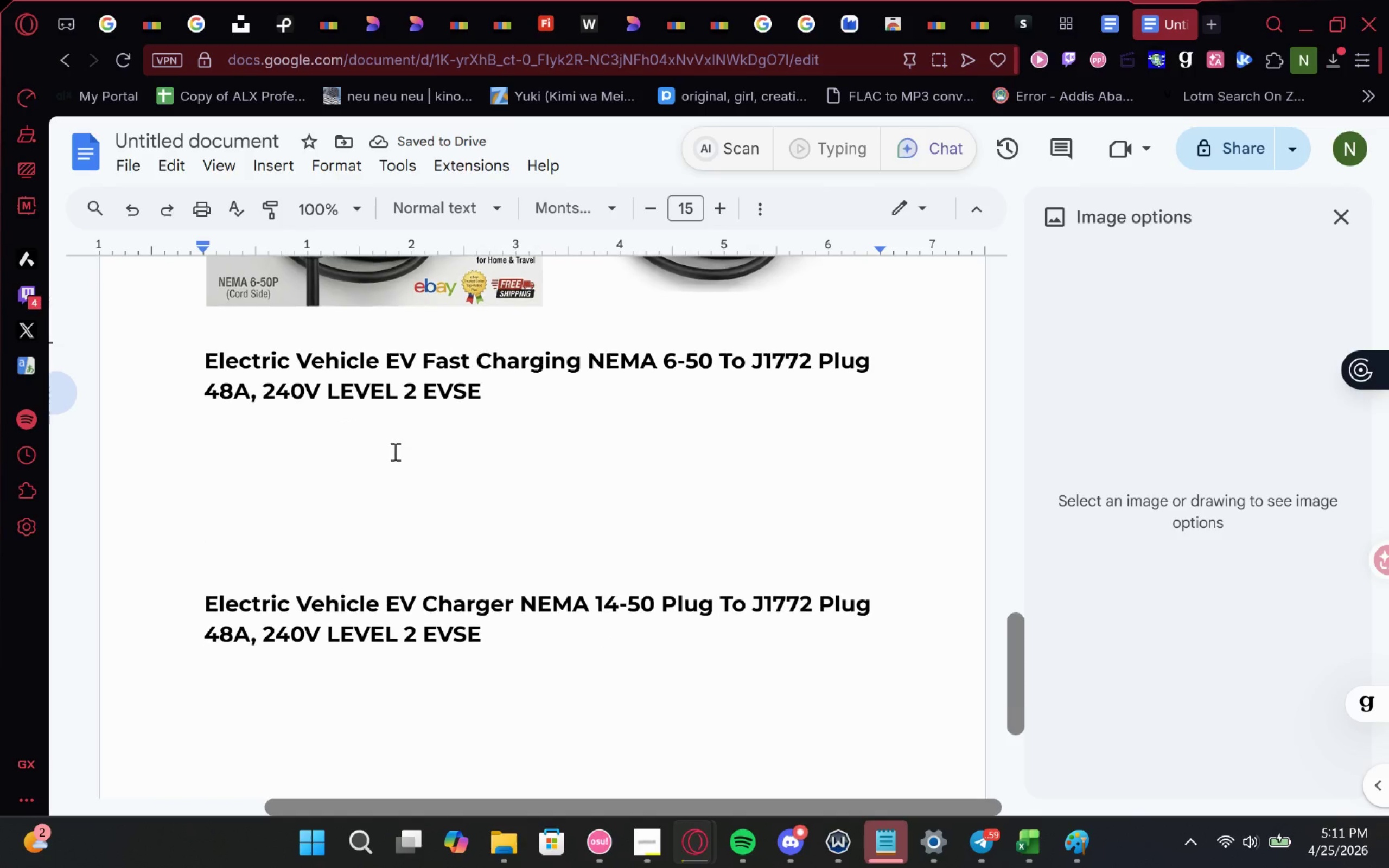 
key(Enter)
 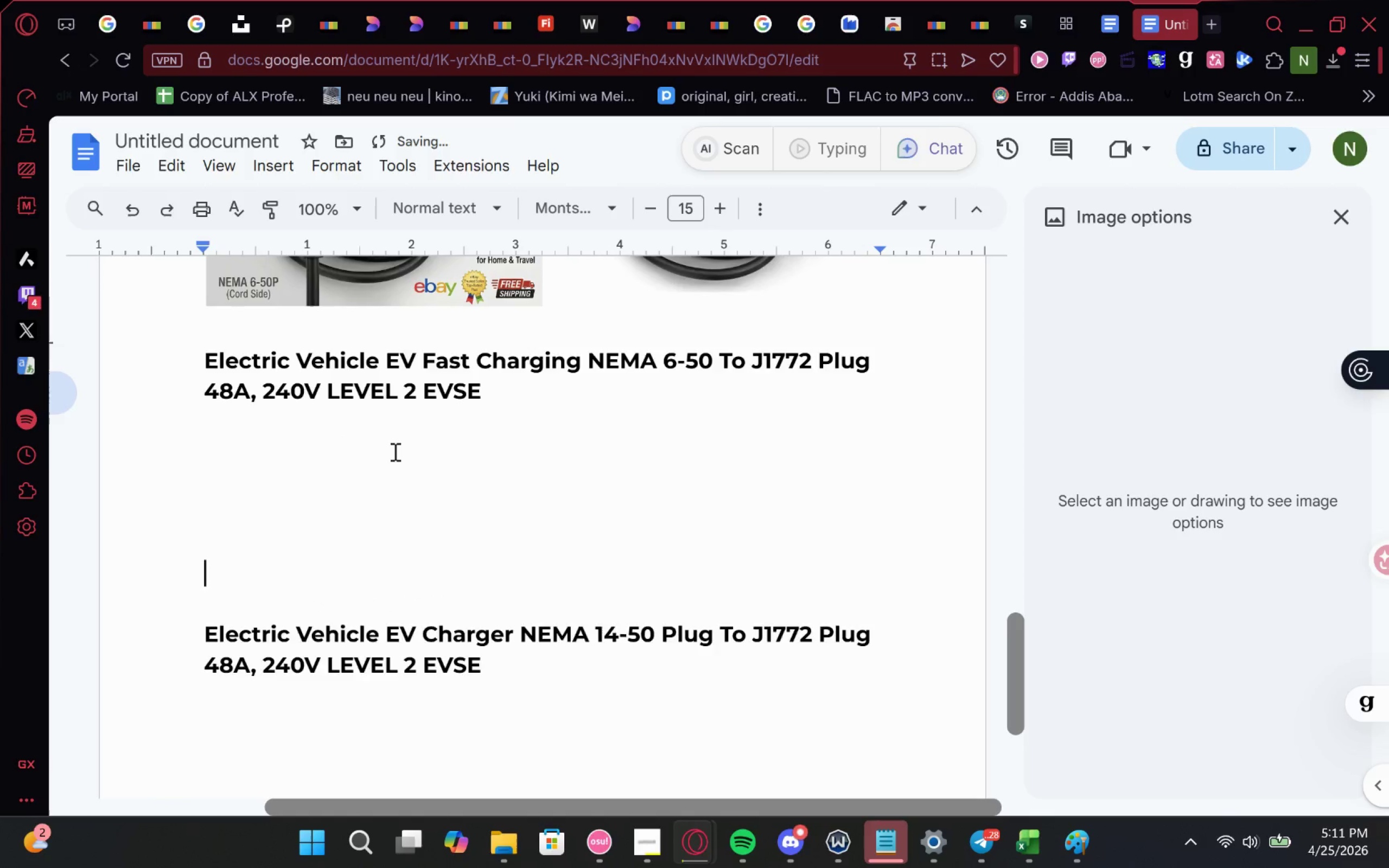 
key(Enter)
 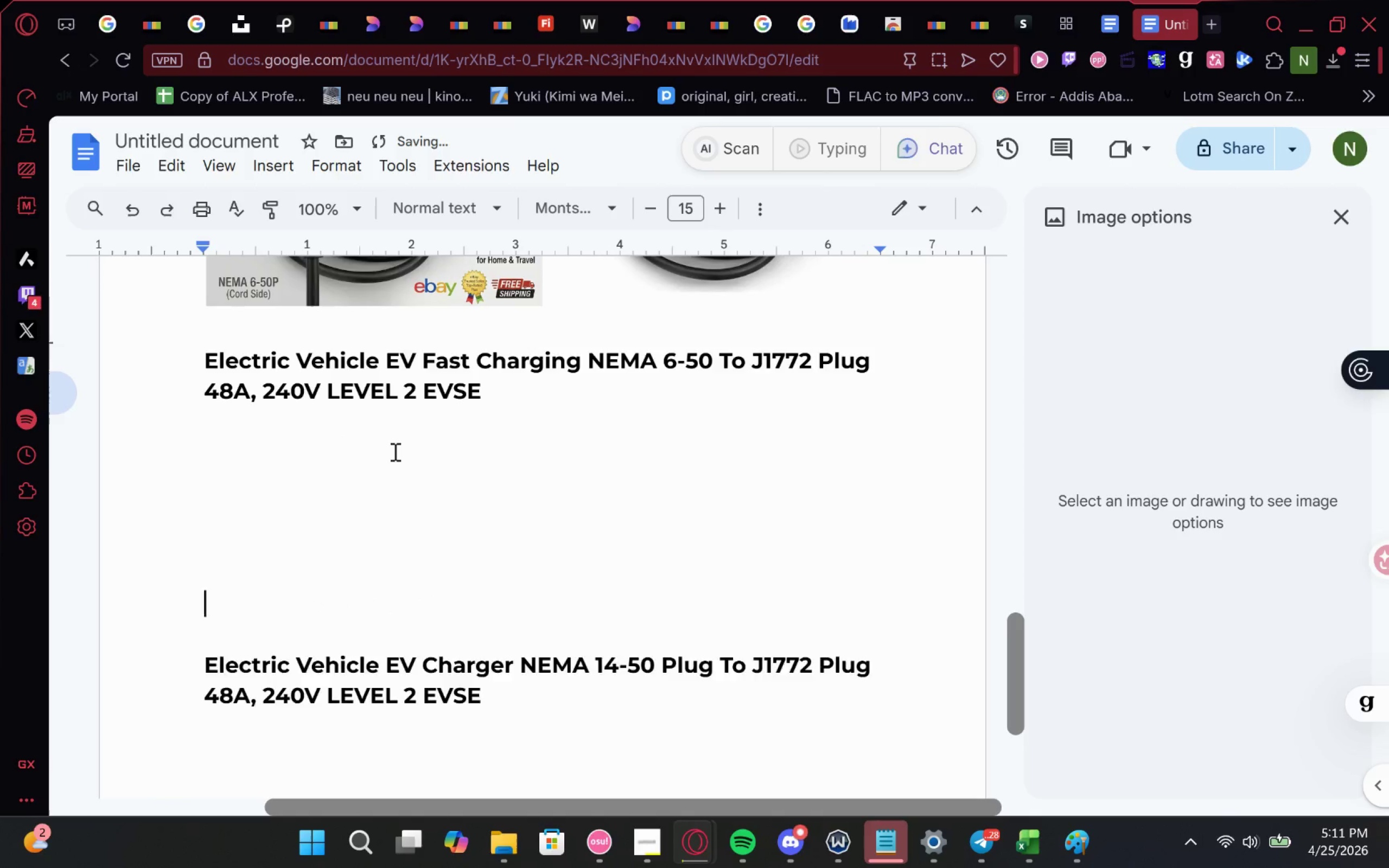 
key(Enter)
 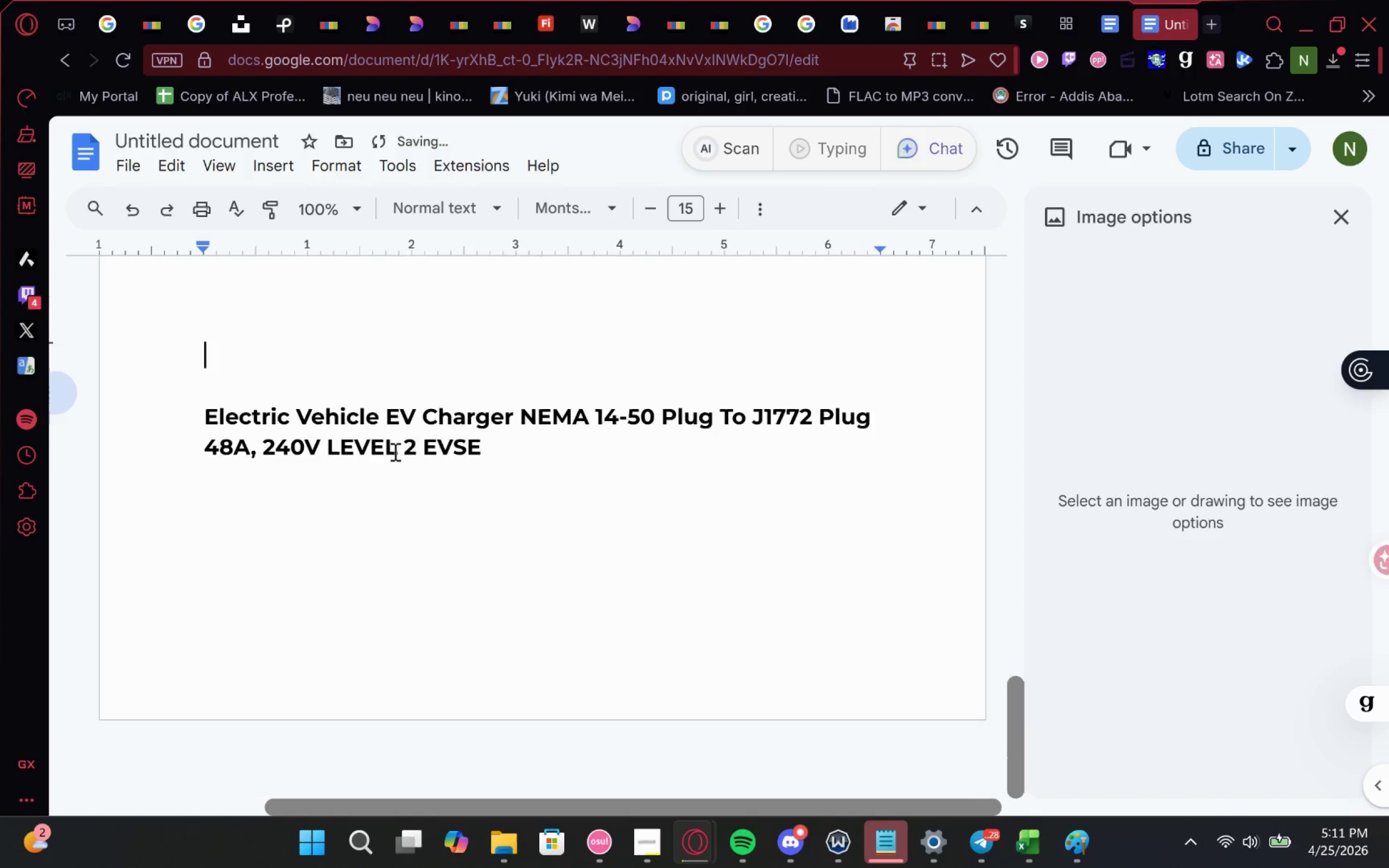 
key(Enter)
 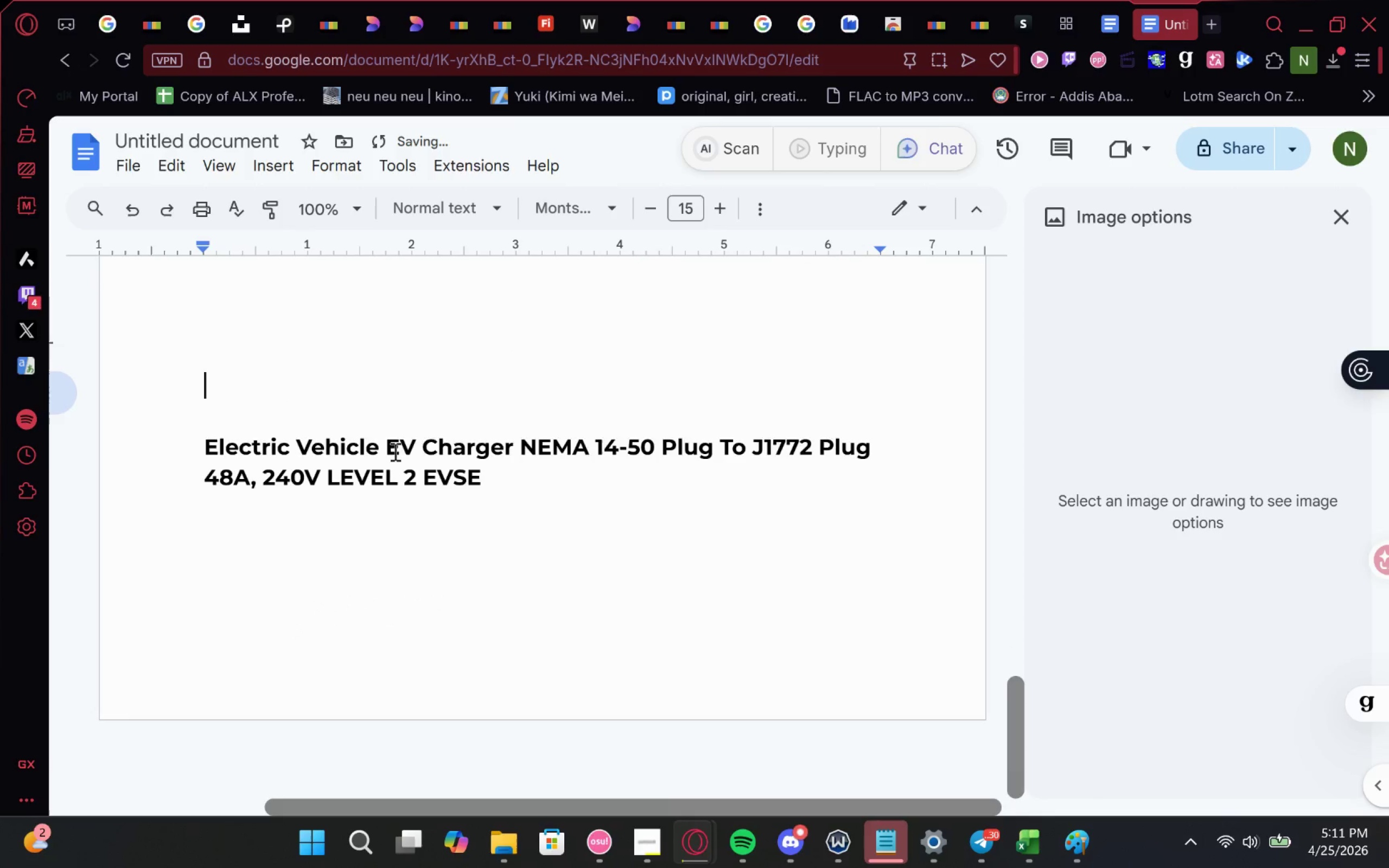 
key(Enter)
 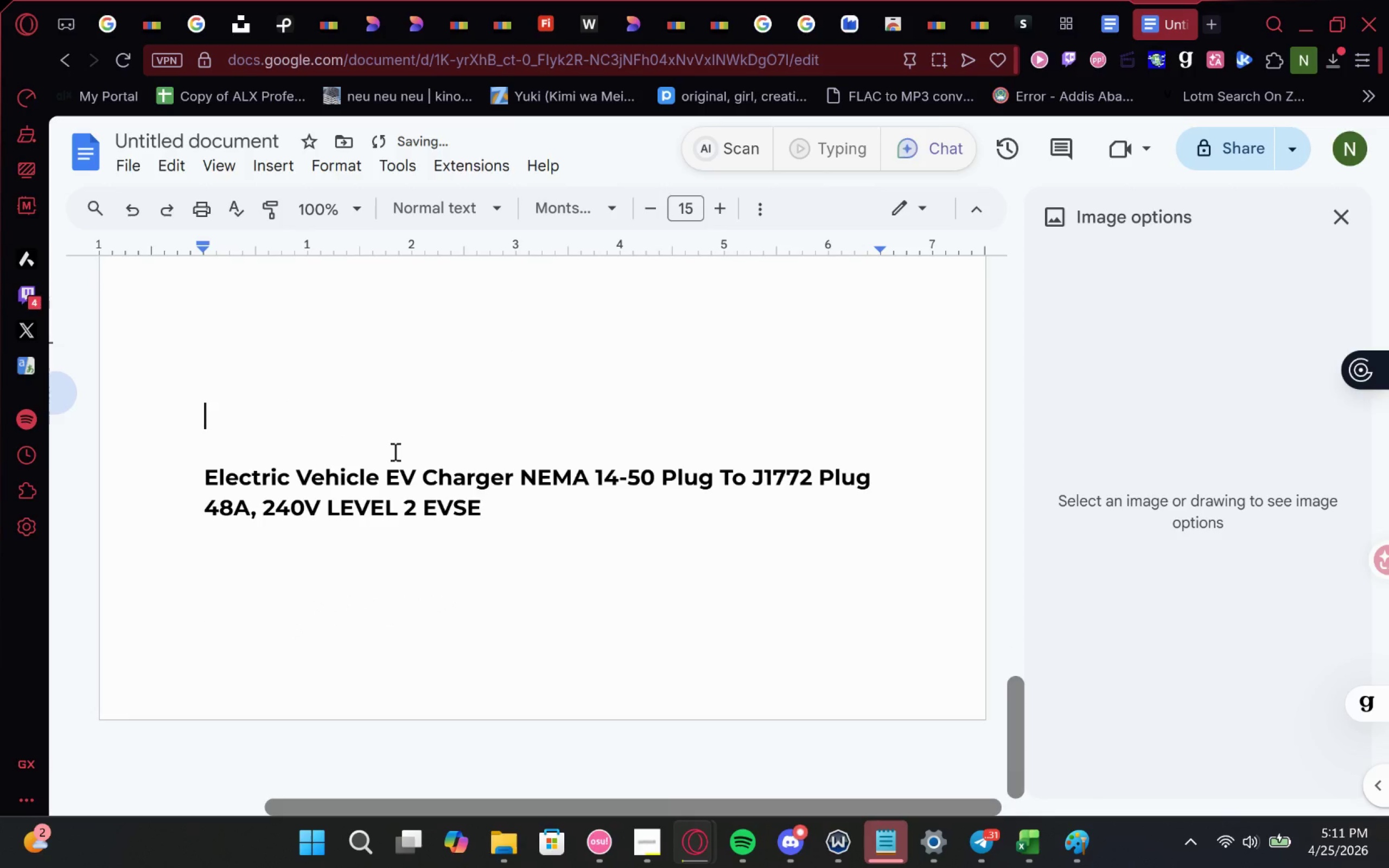 
key(Enter)
 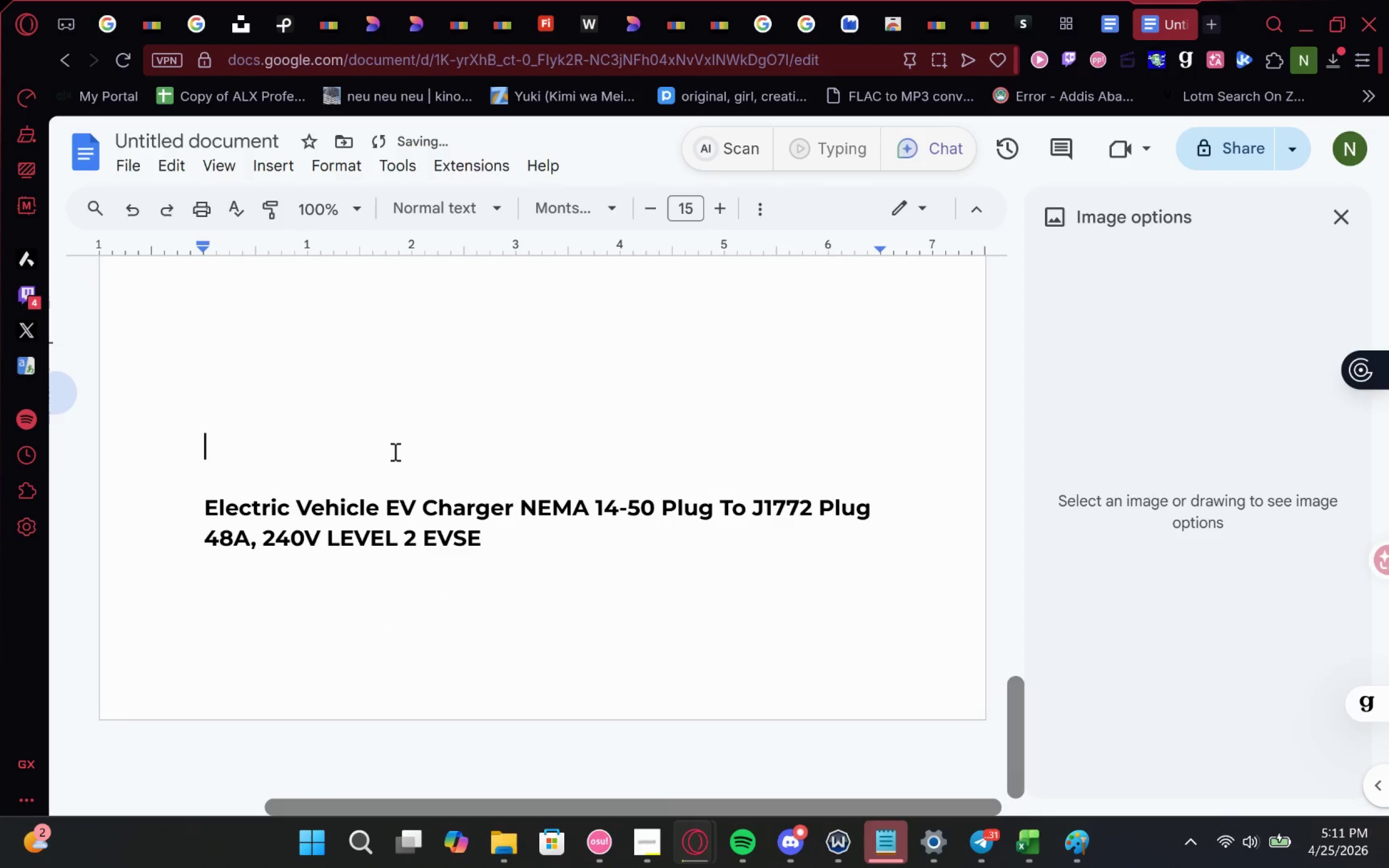 
key(Enter)
 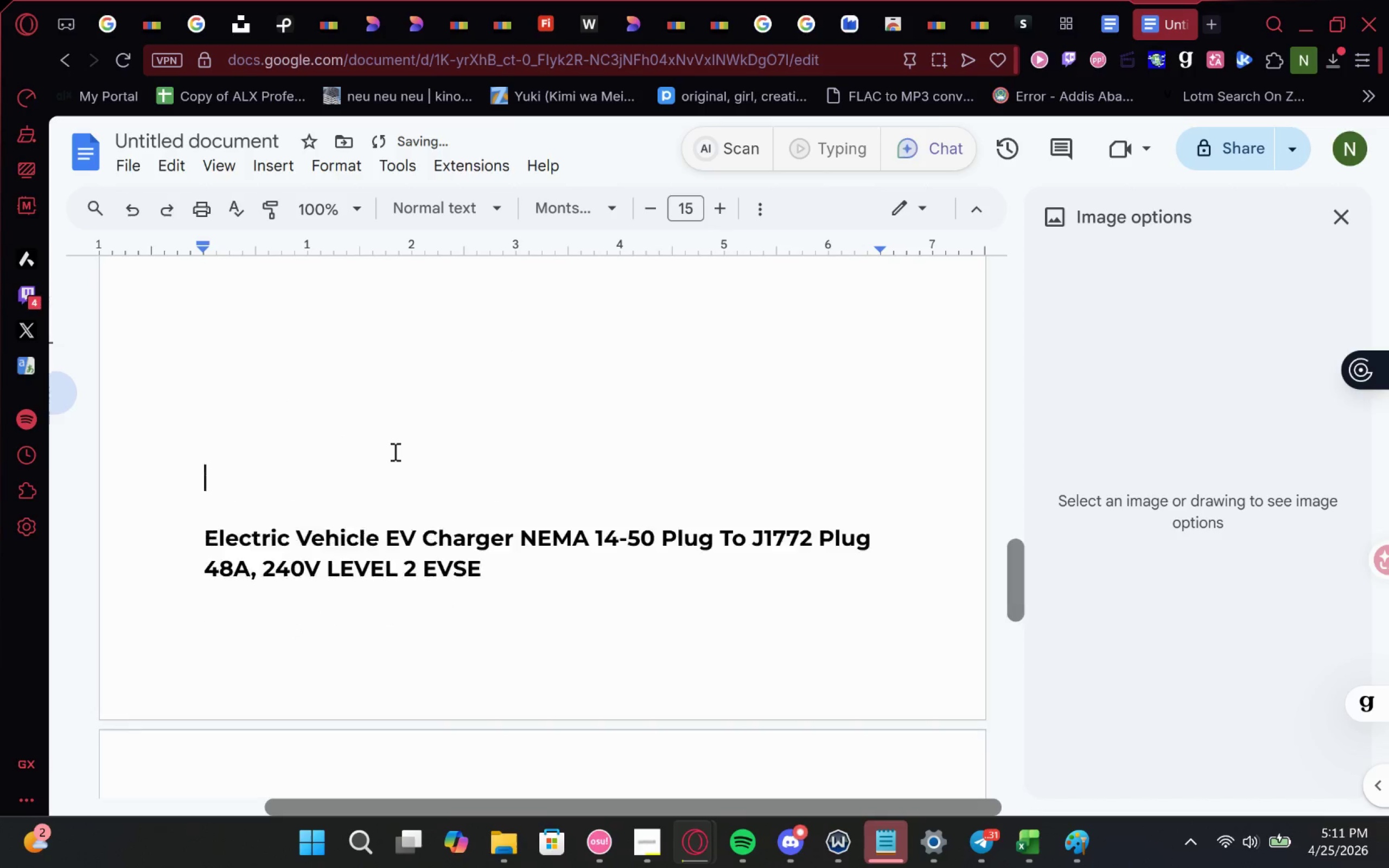 
key(Enter)
 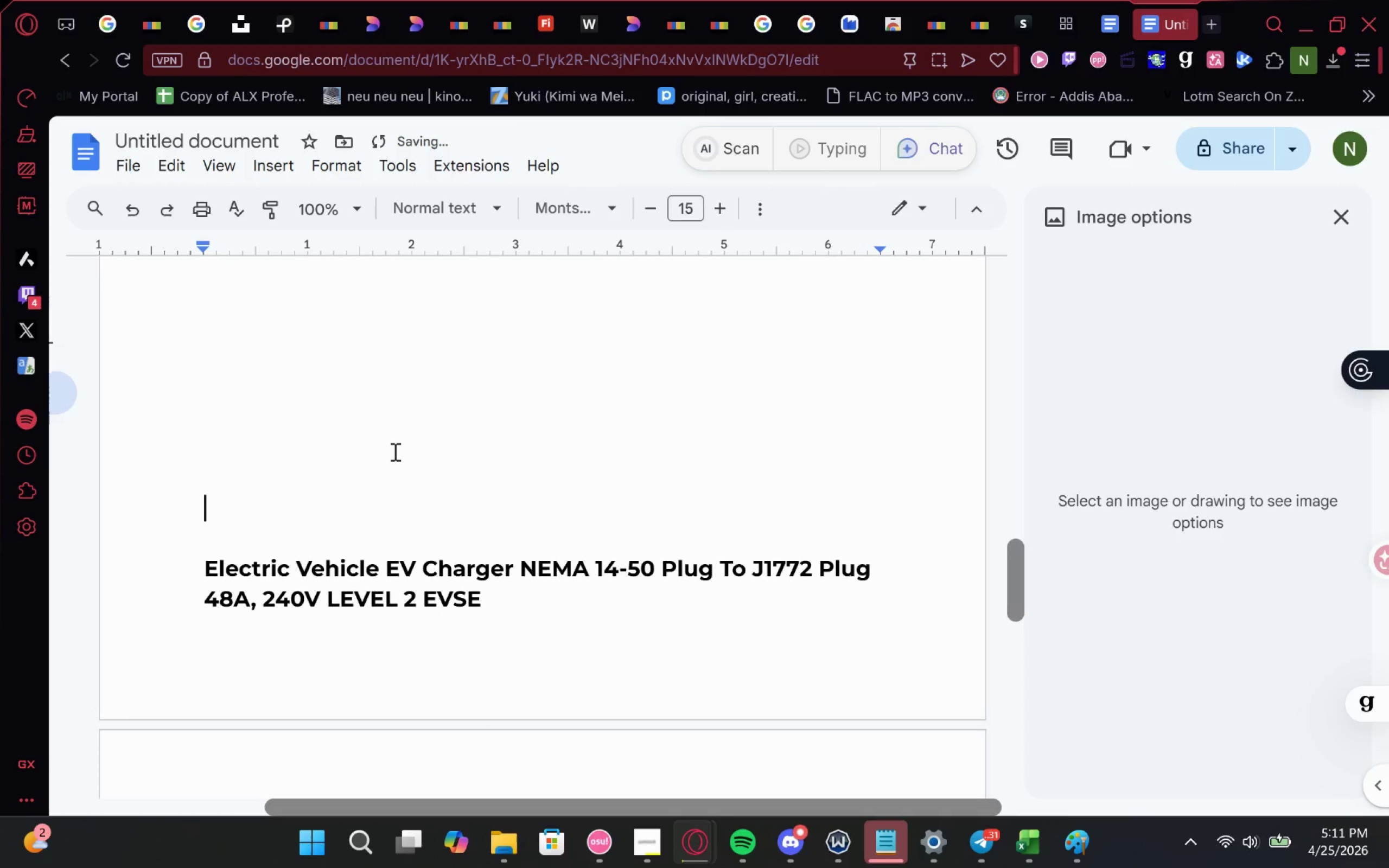 
key(Enter)
 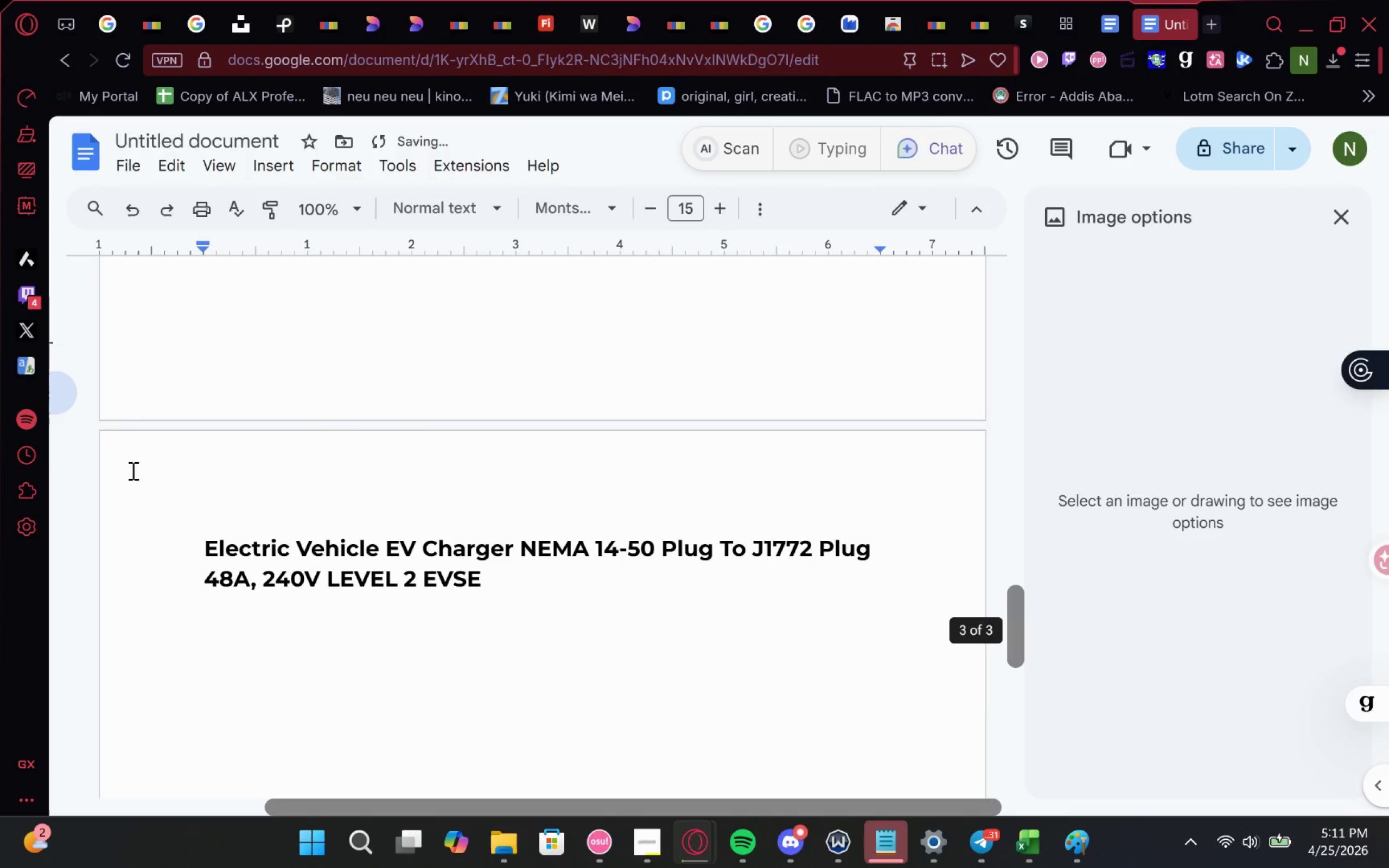 
left_click([263, 499])
 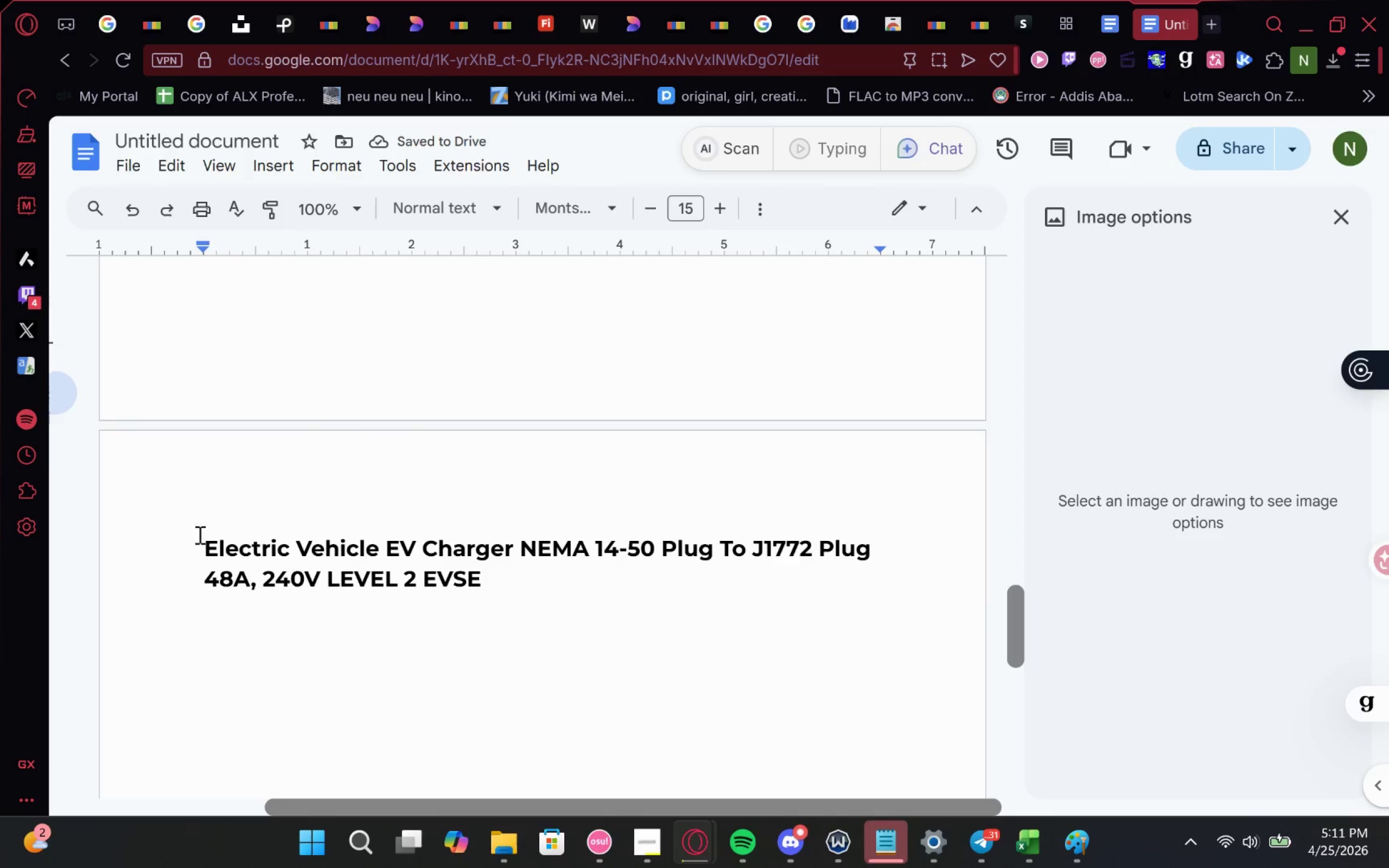 
left_click([200, 534])
 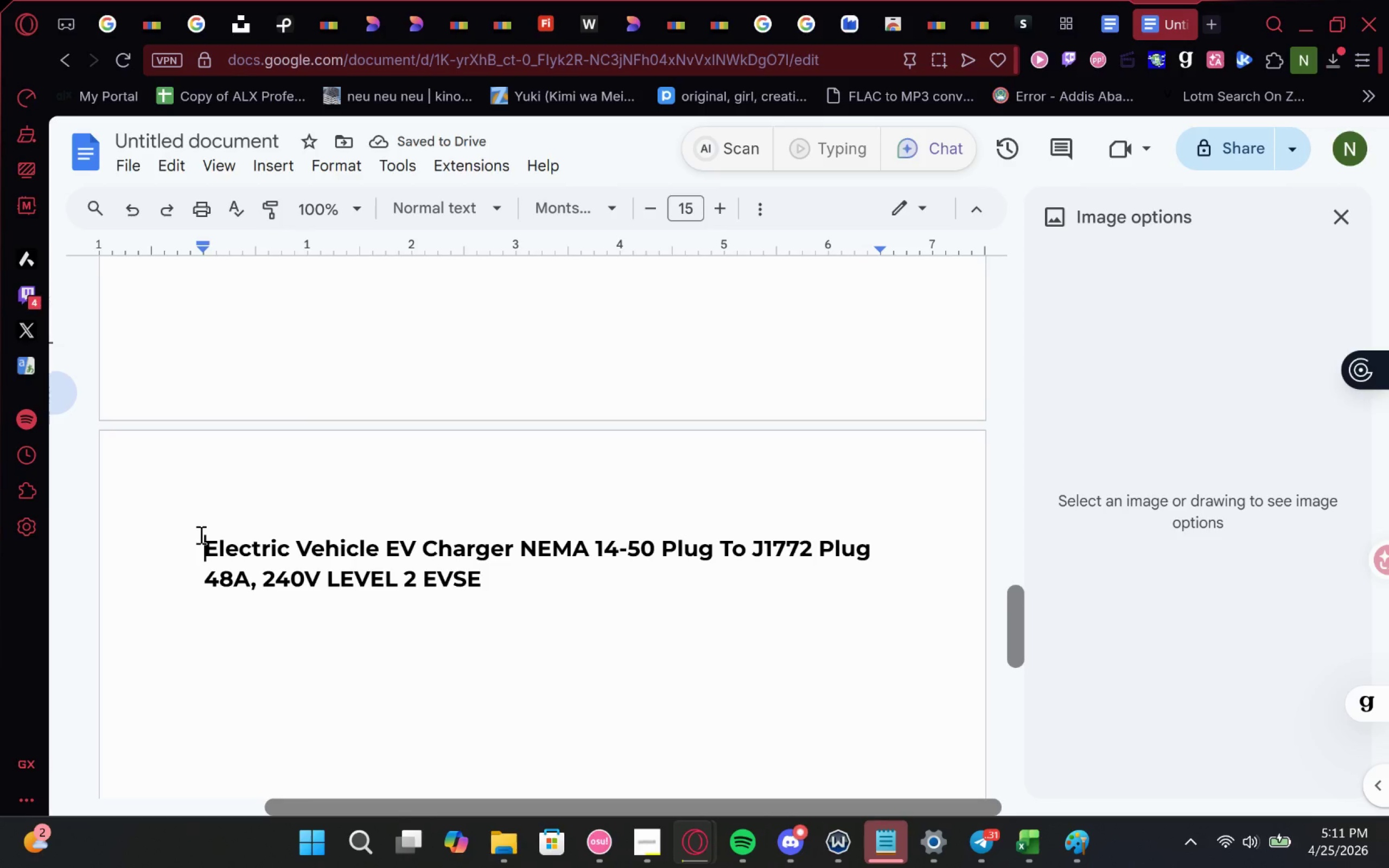 
key(Enter)
 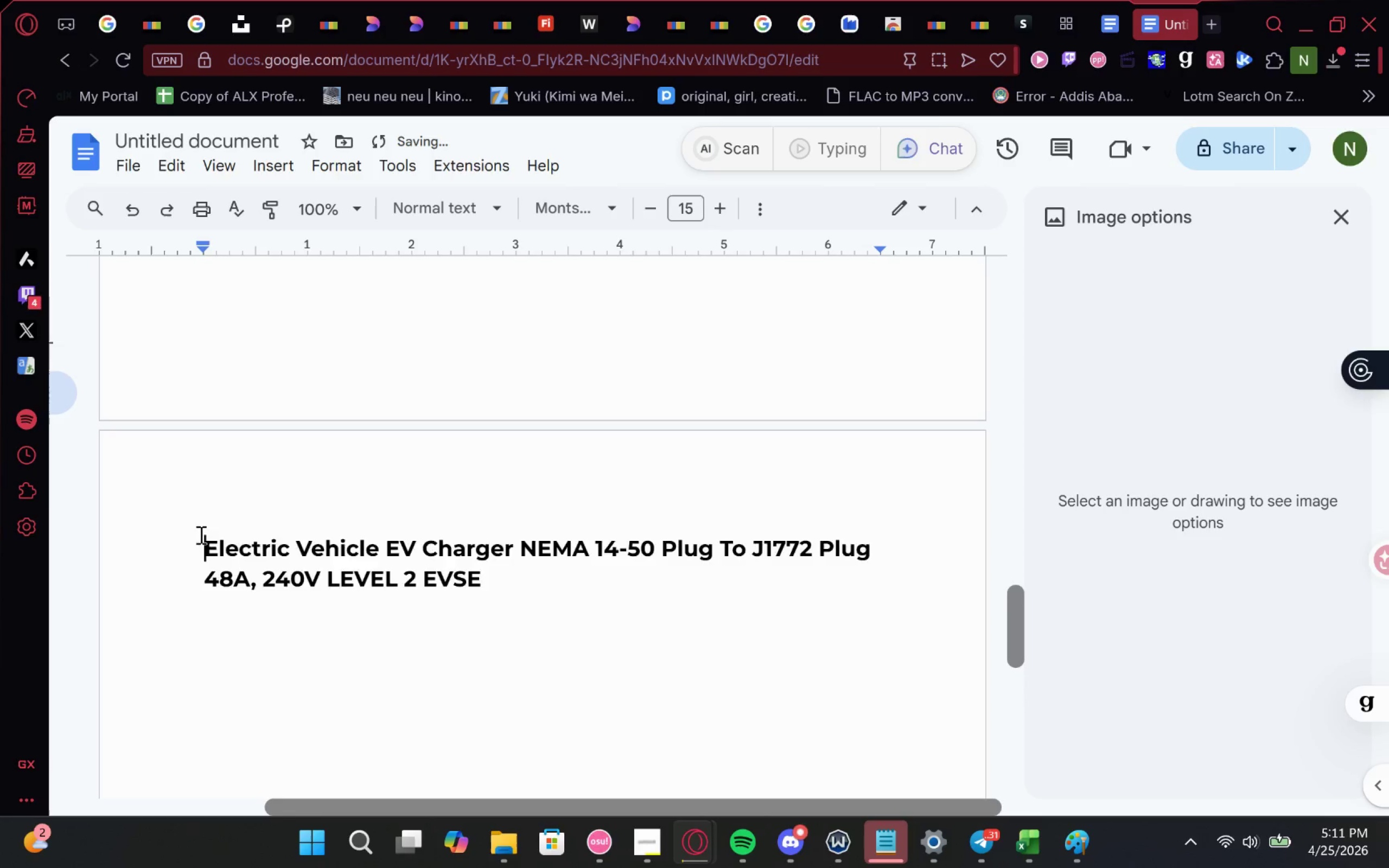 
key(Enter)
 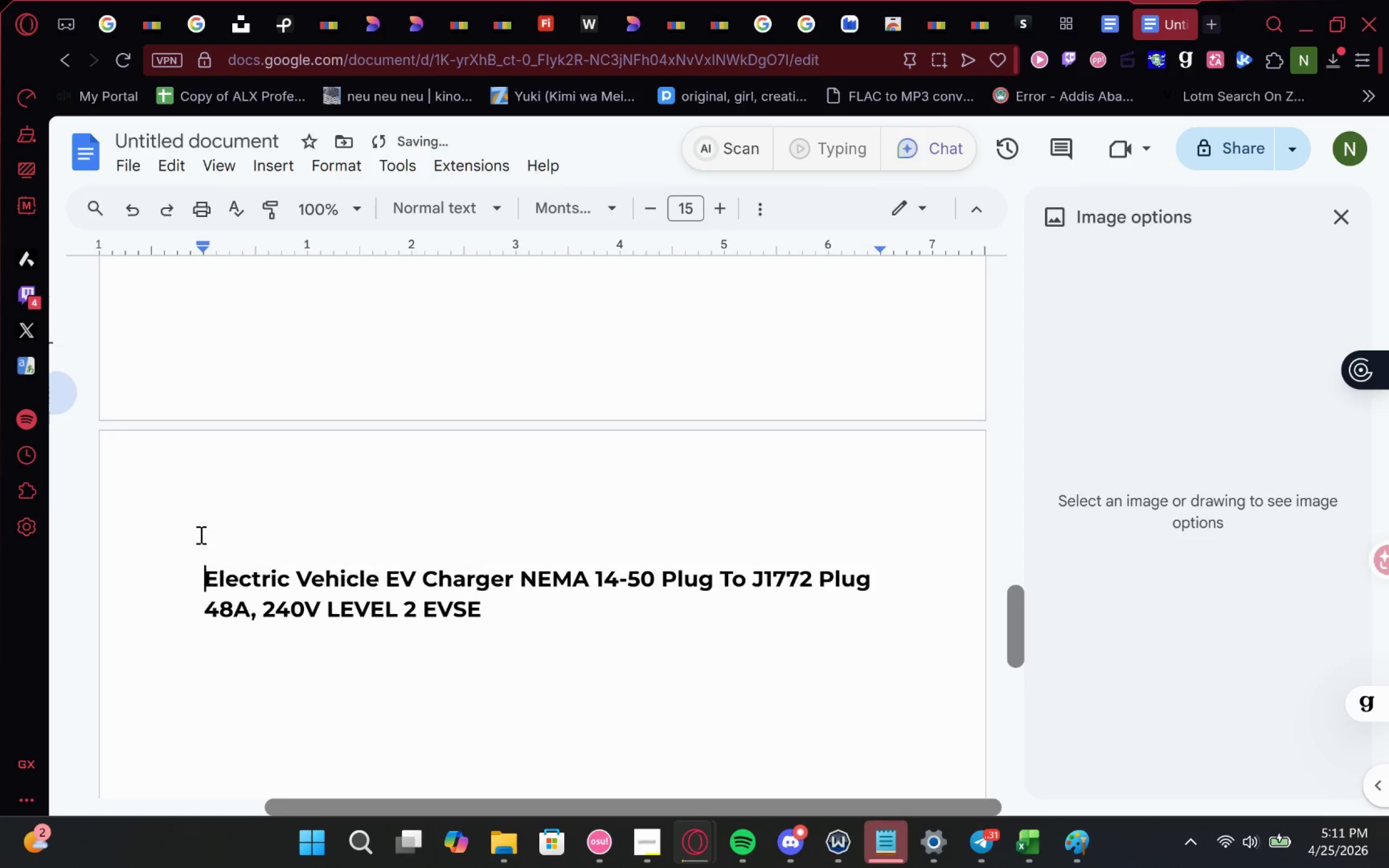 
key(Enter)
 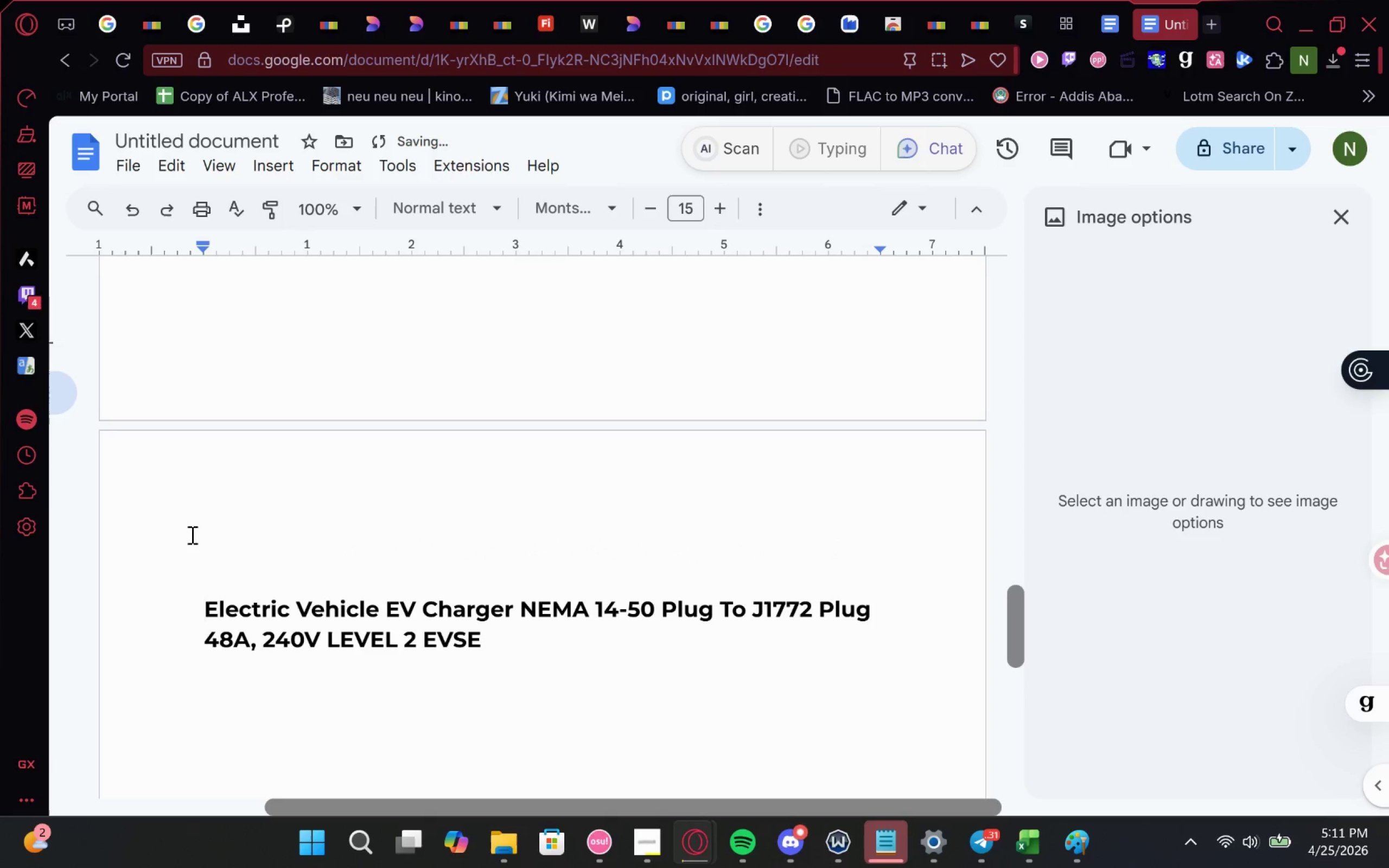 
left_click([191, 534])
 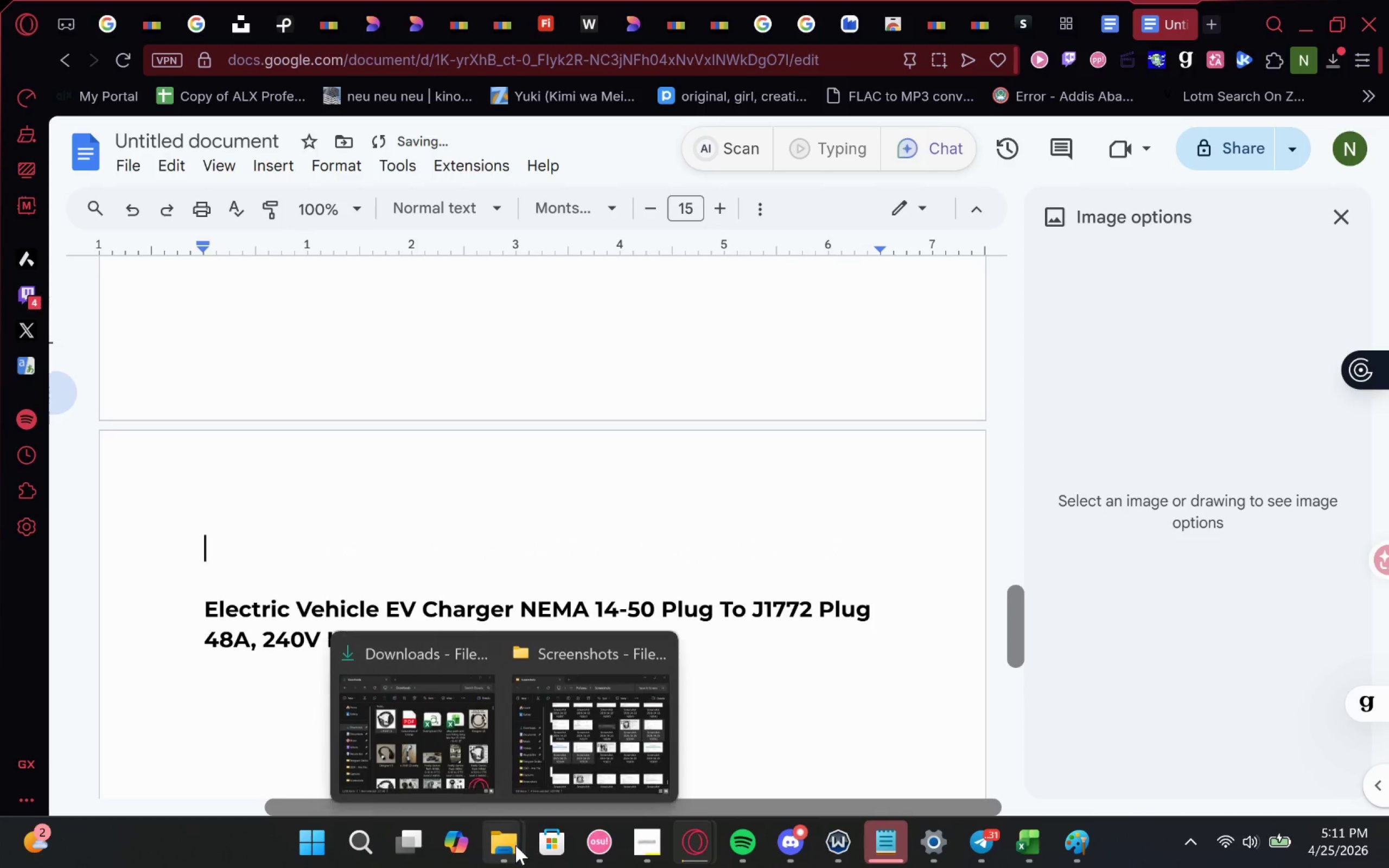 
left_click([569, 757])
 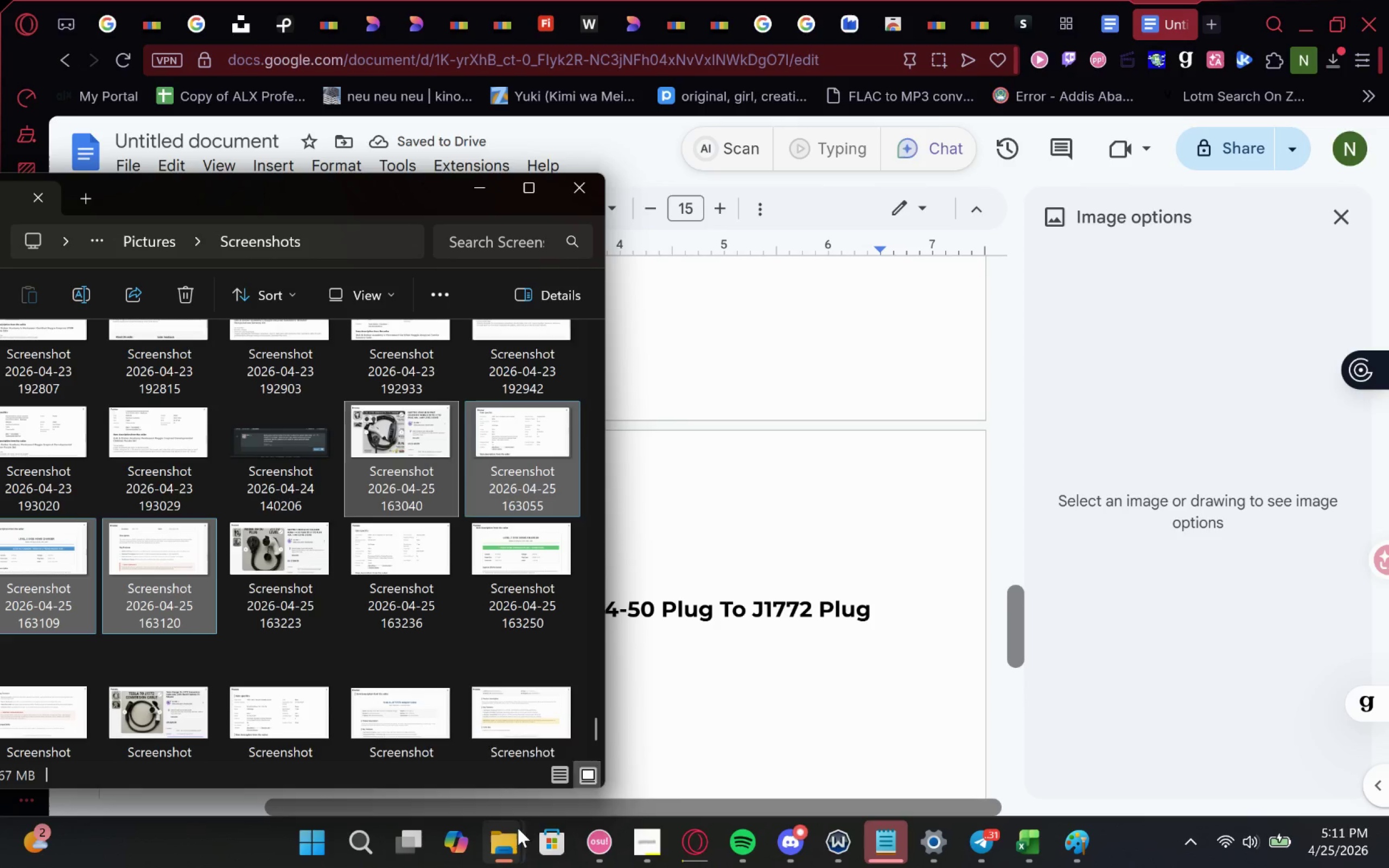 
left_click([474, 749])
 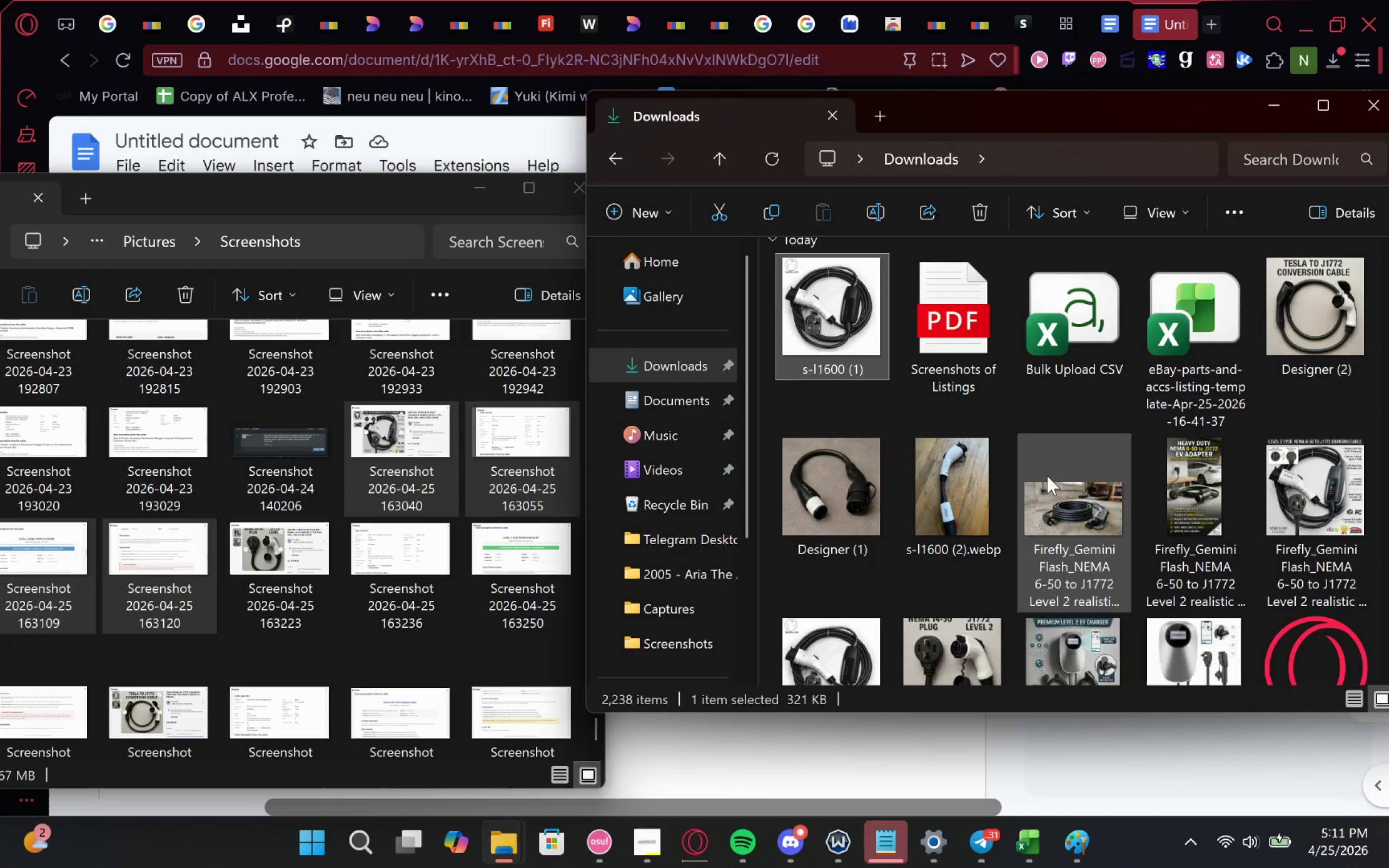 
wait(5.42)
 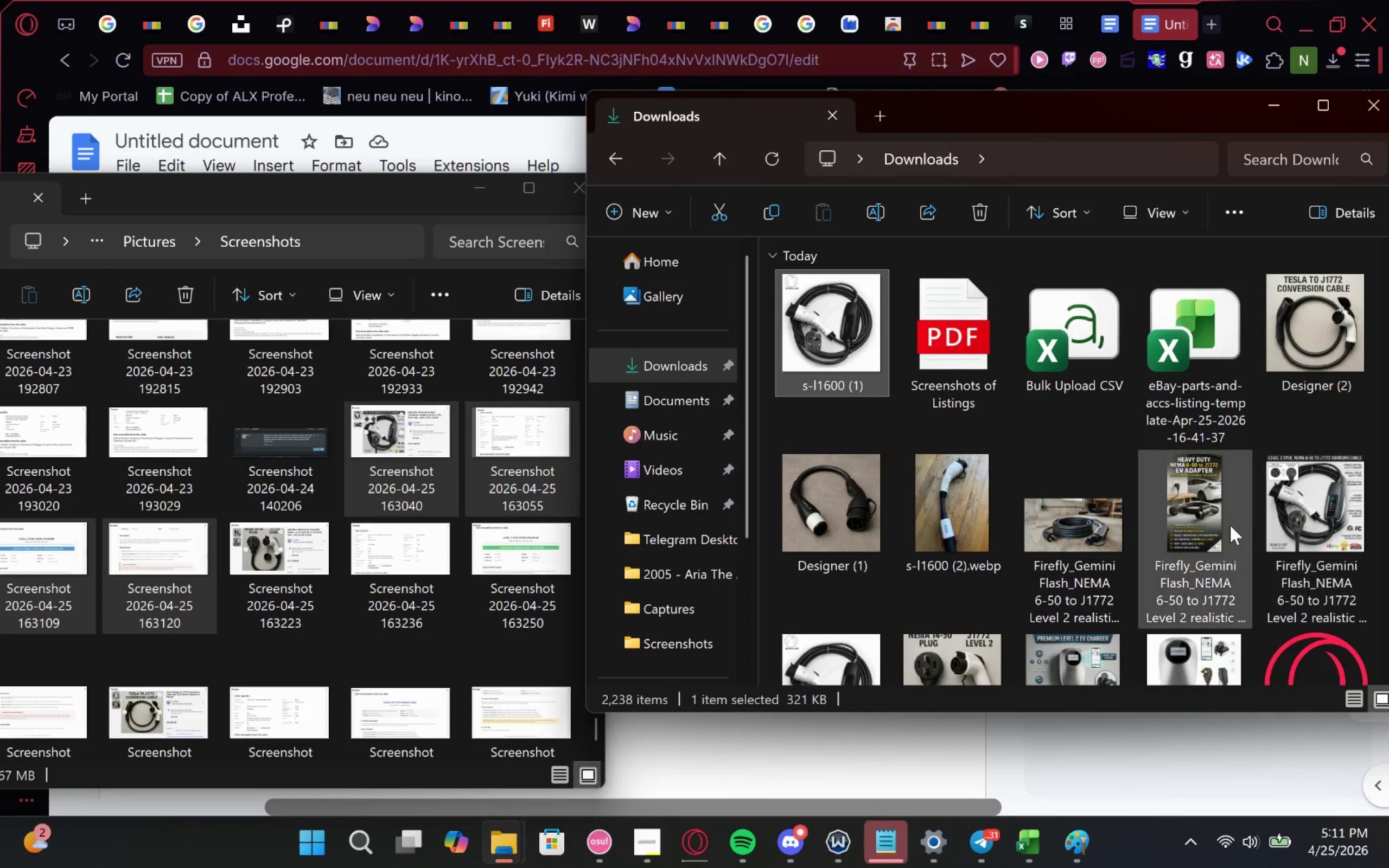 
left_click([1059, 631])
 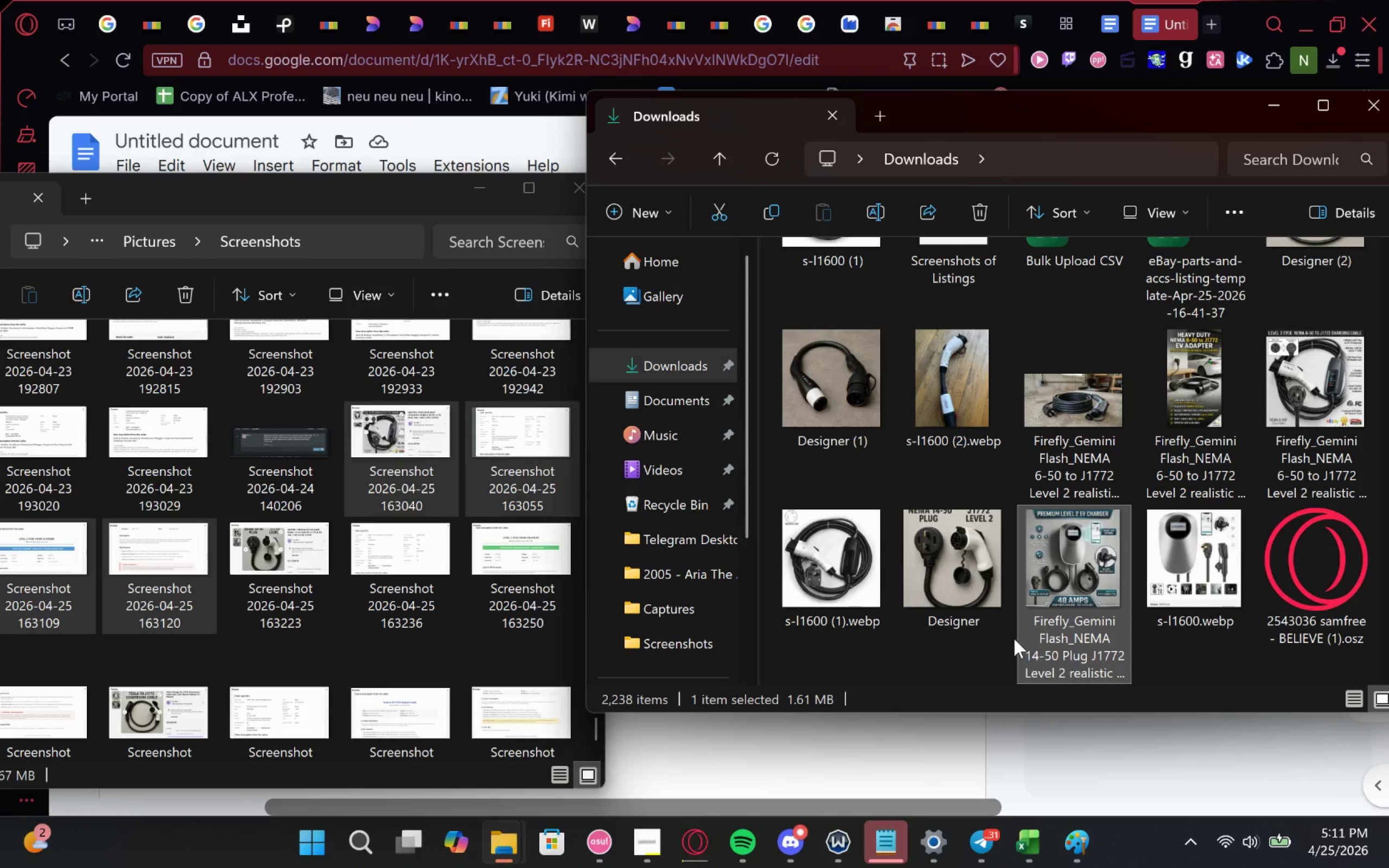 
hold_key(key=ControlLeft, duration=0.91)
left_click([972, 573])
 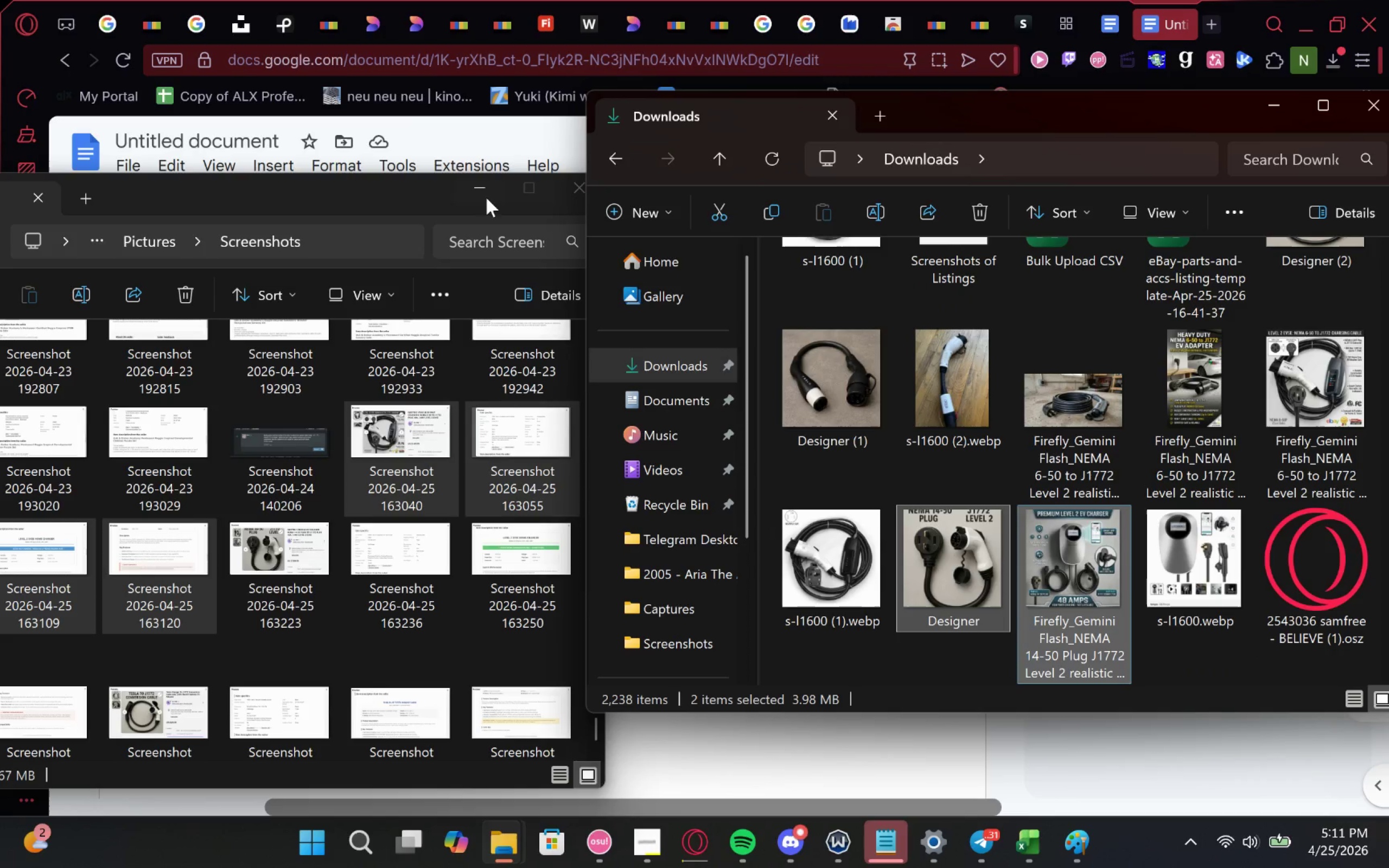 
left_click([480, 196])
 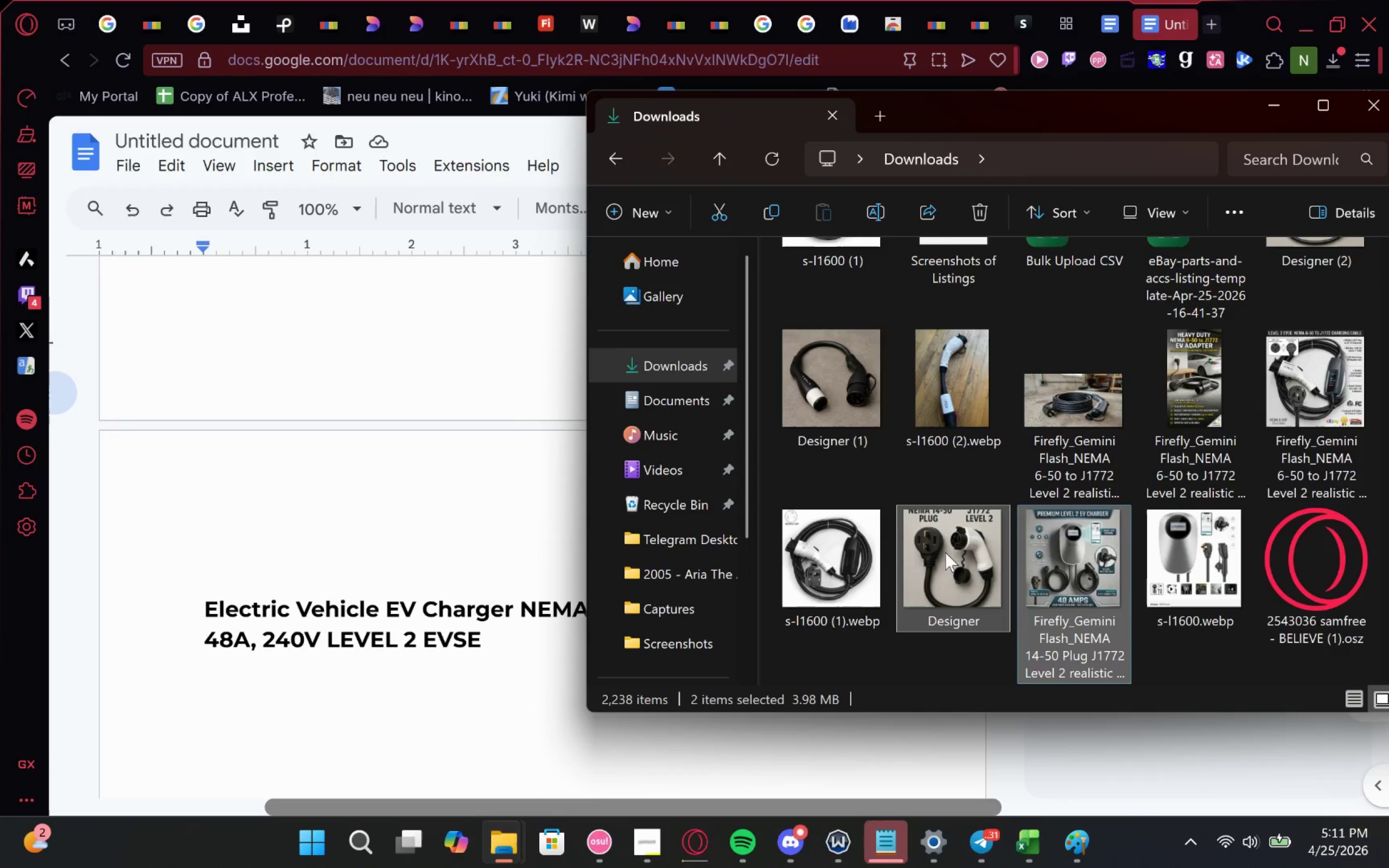 
left_click_drag(start_coordinate=[967, 548], to_coordinate=[229, 537])
 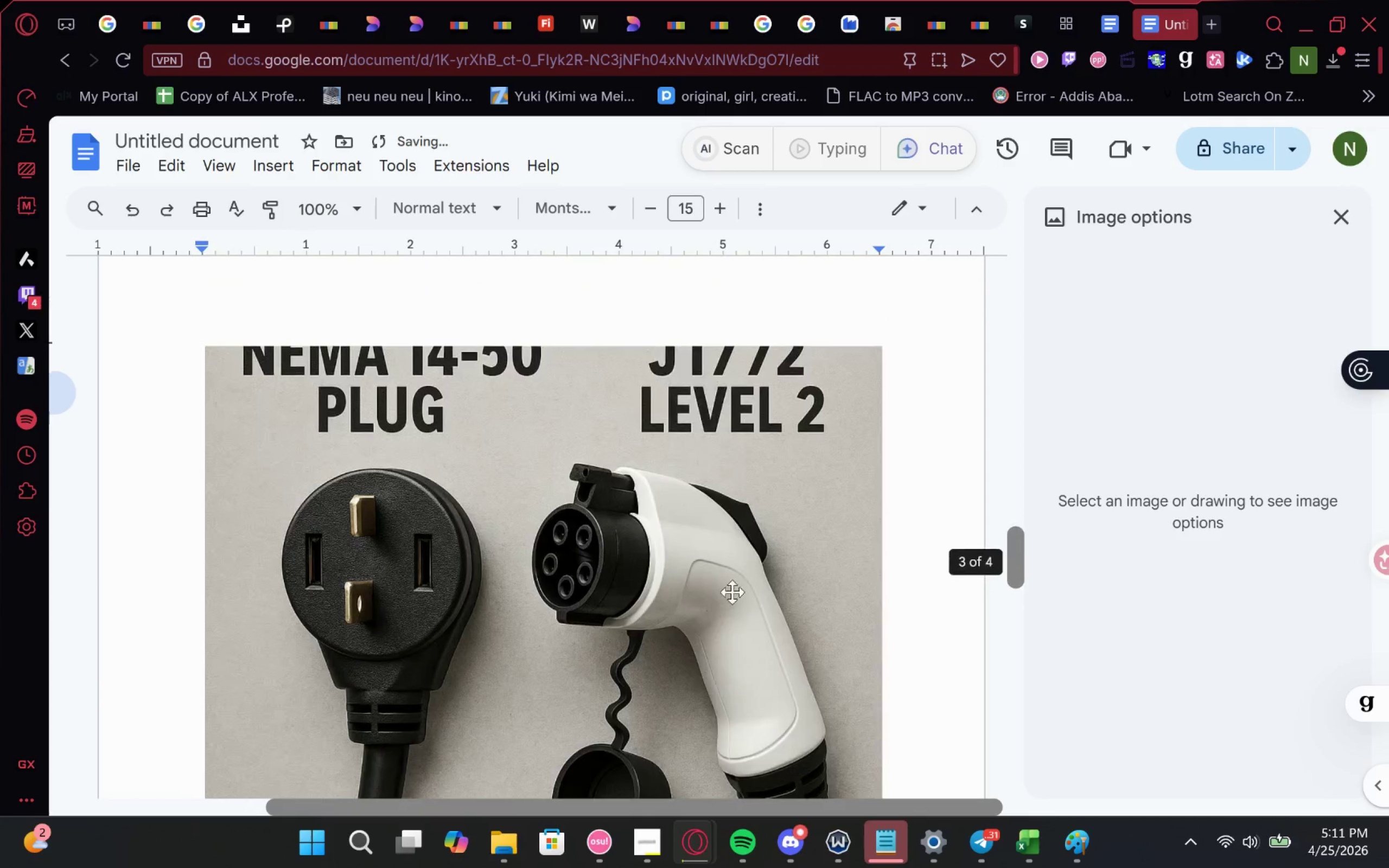 
left_click([763, 439])
 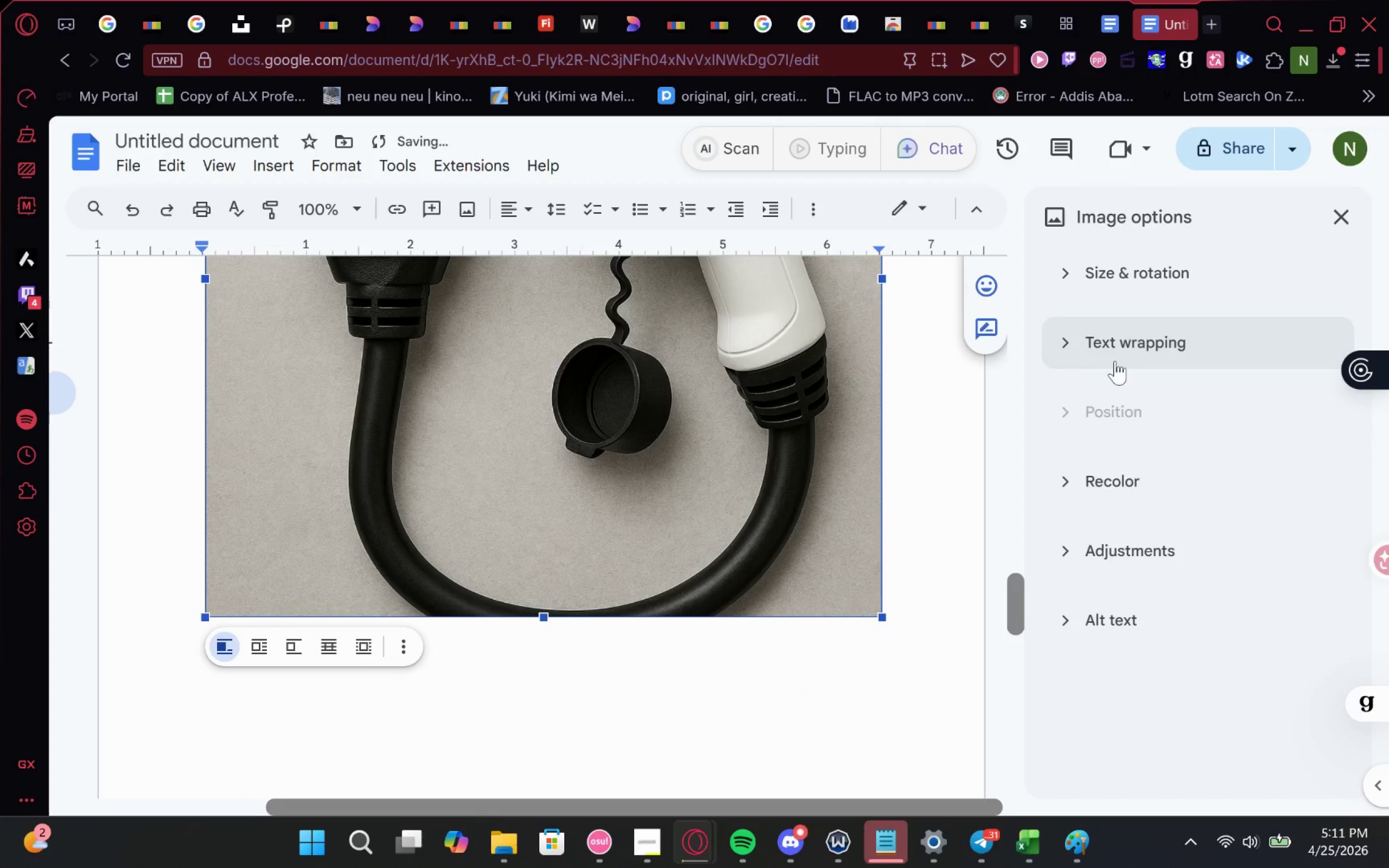 
left_click([1114, 350])
 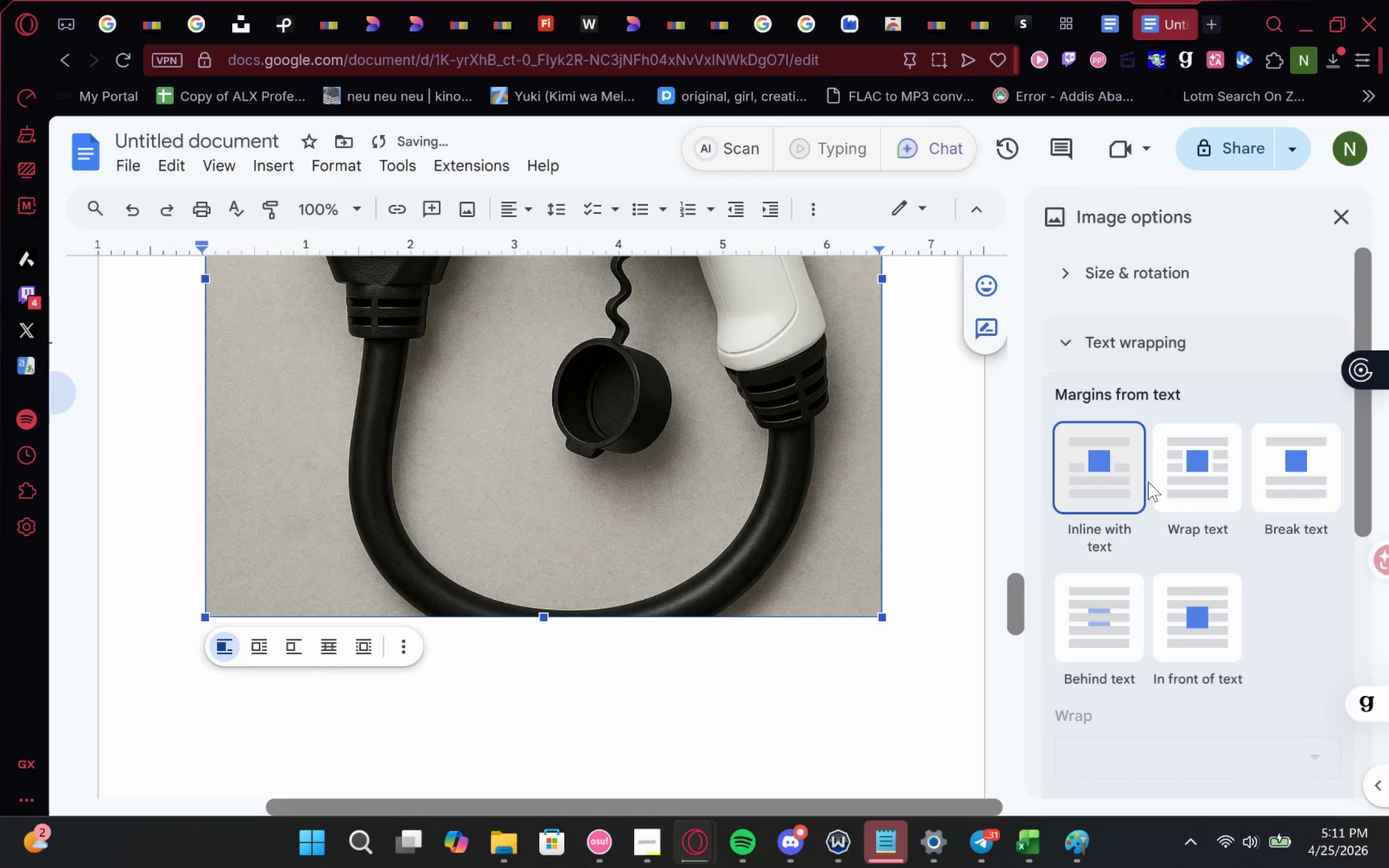 
left_click([1178, 478])
 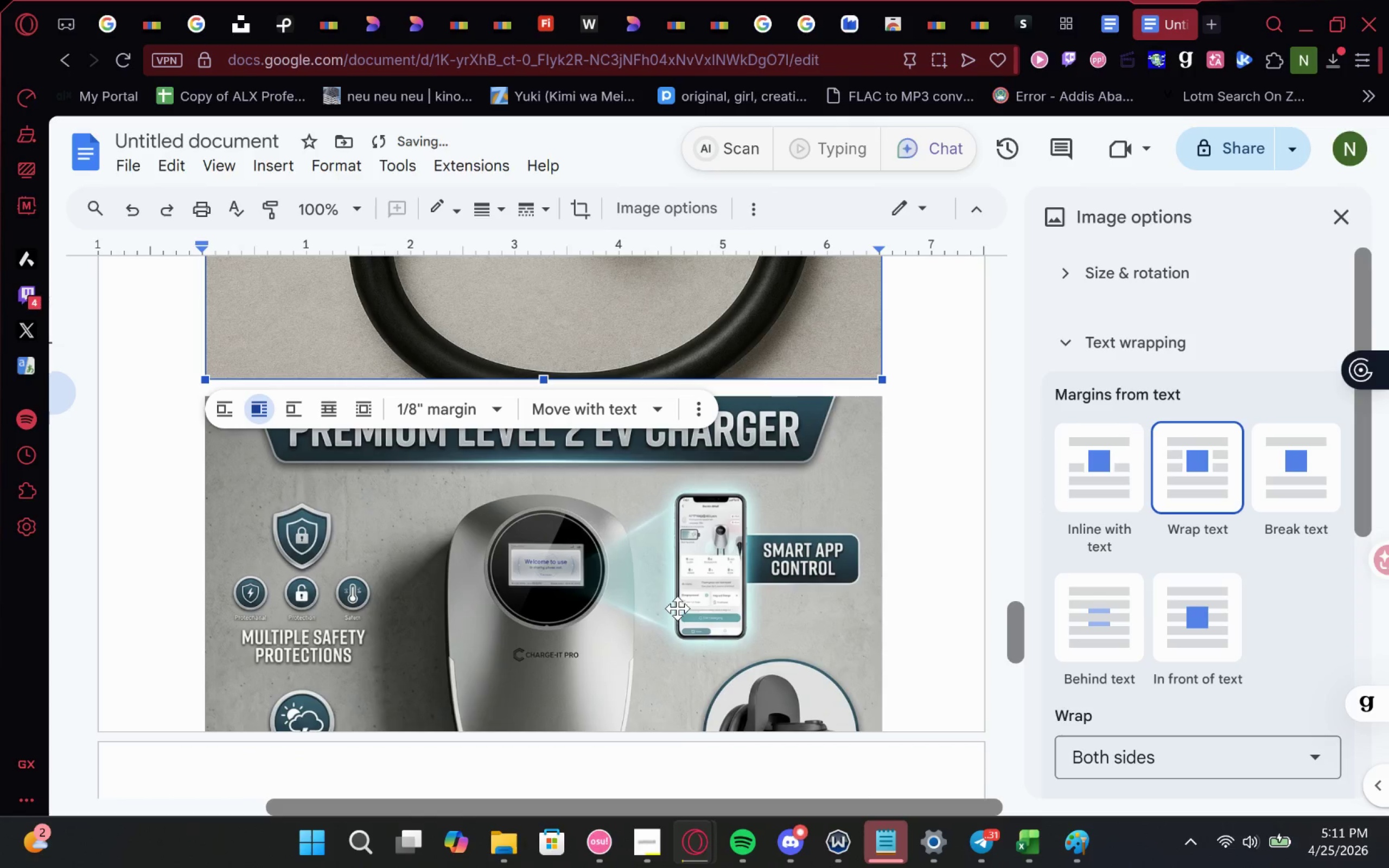 
left_click([681, 599])
 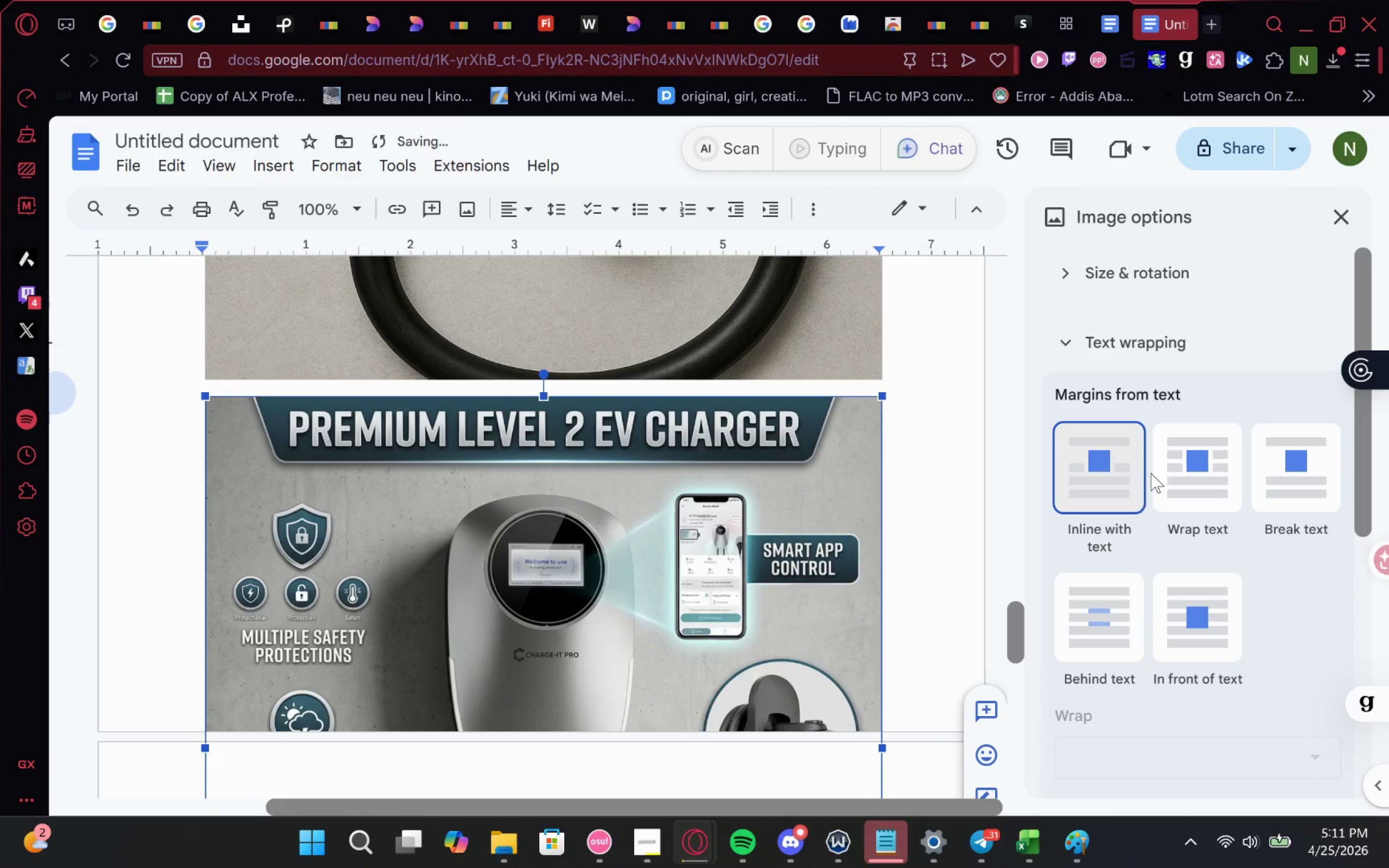 
left_click([1174, 467])
 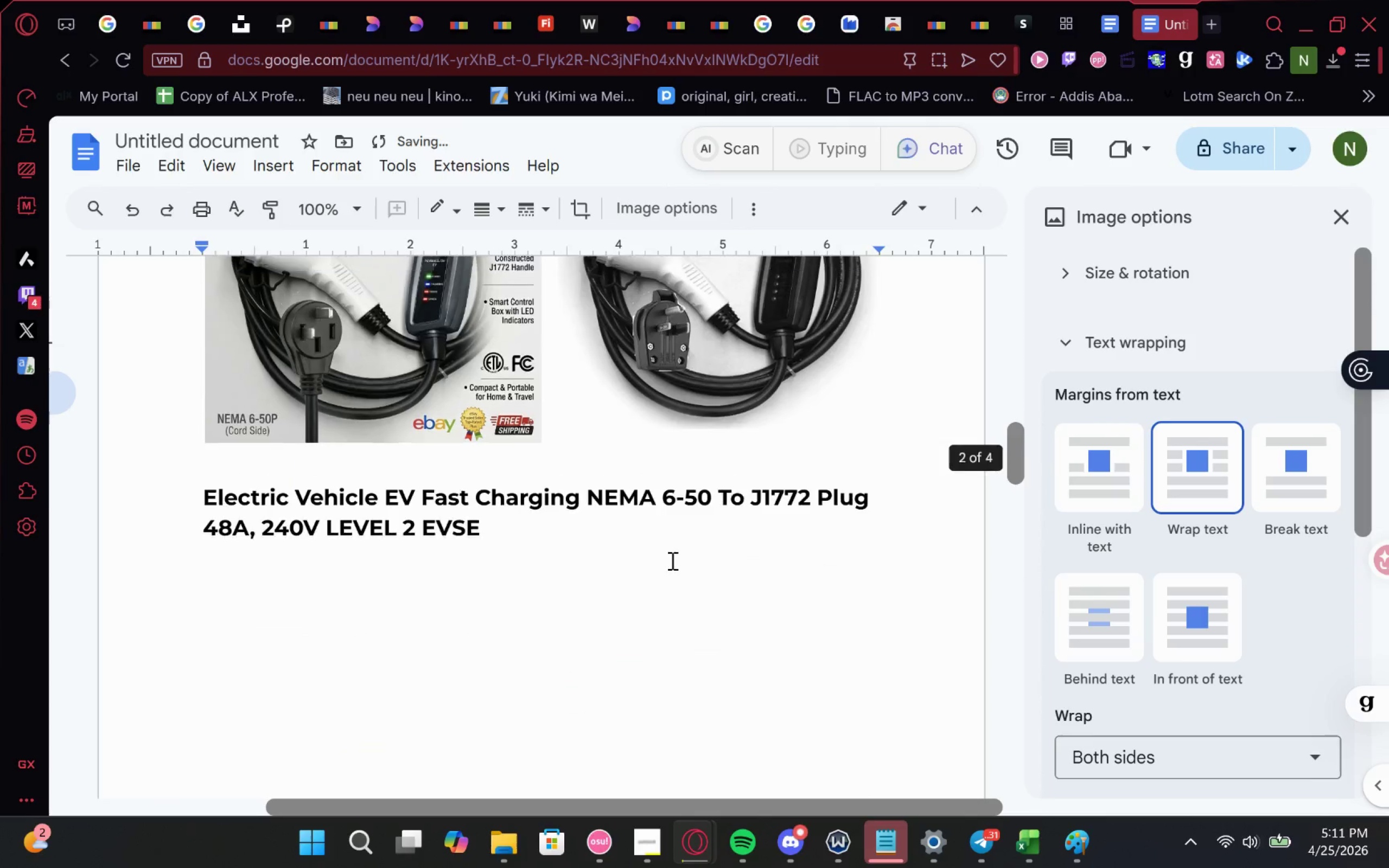 
wait(5.61)
 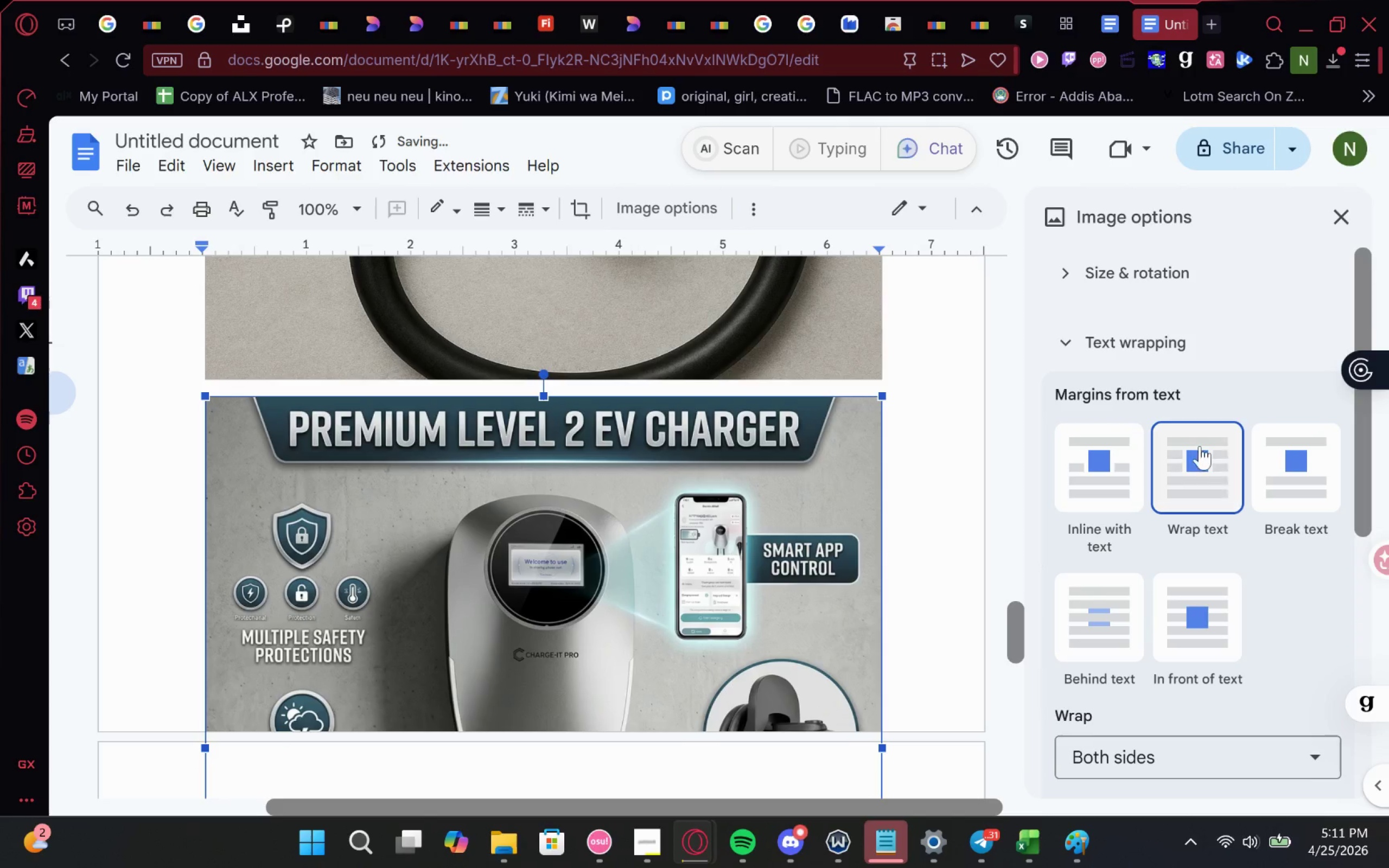 
left_click([693, 538])
 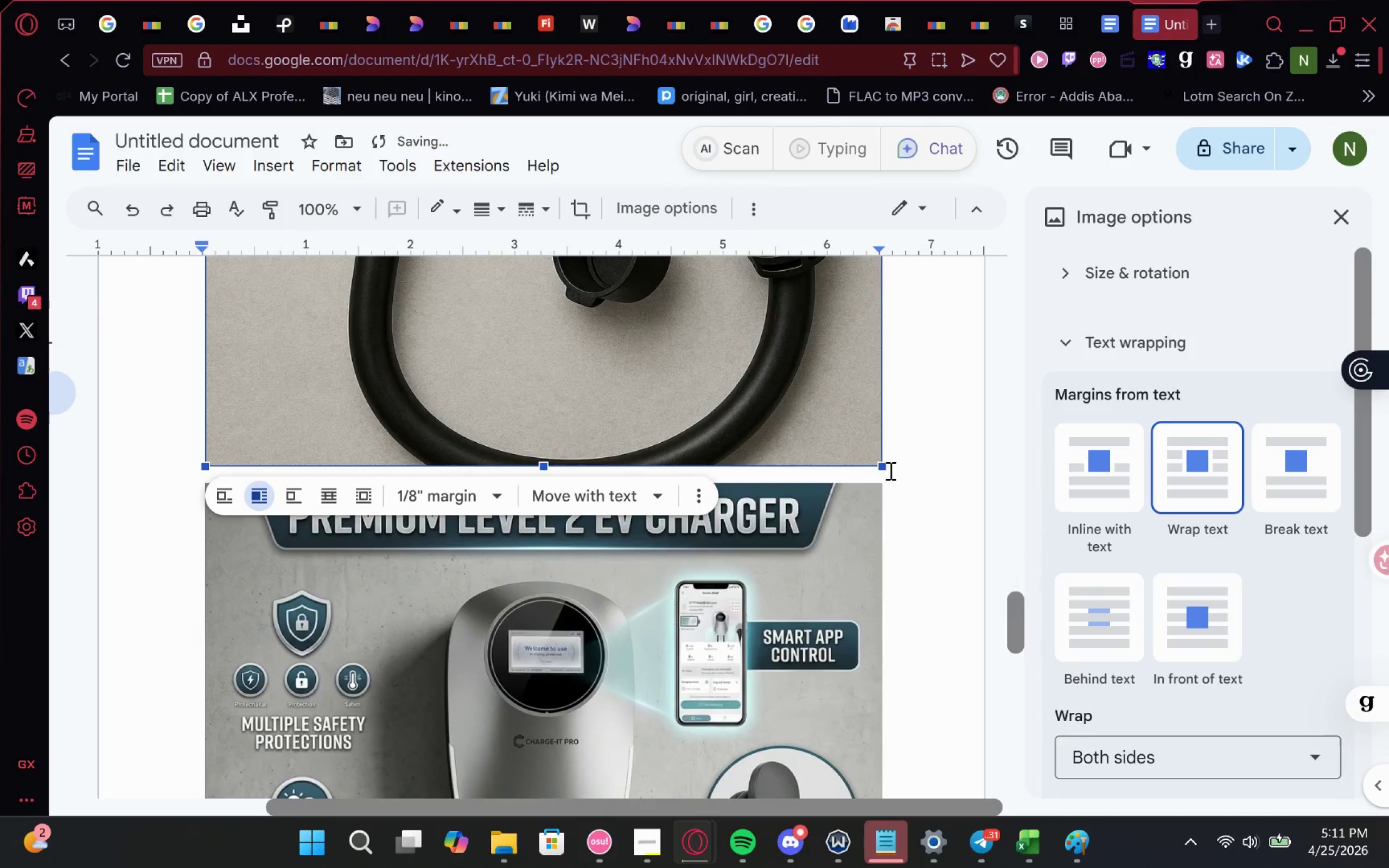 
left_click_drag(start_coordinate=[878, 462], to_coordinate=[264, 283])
 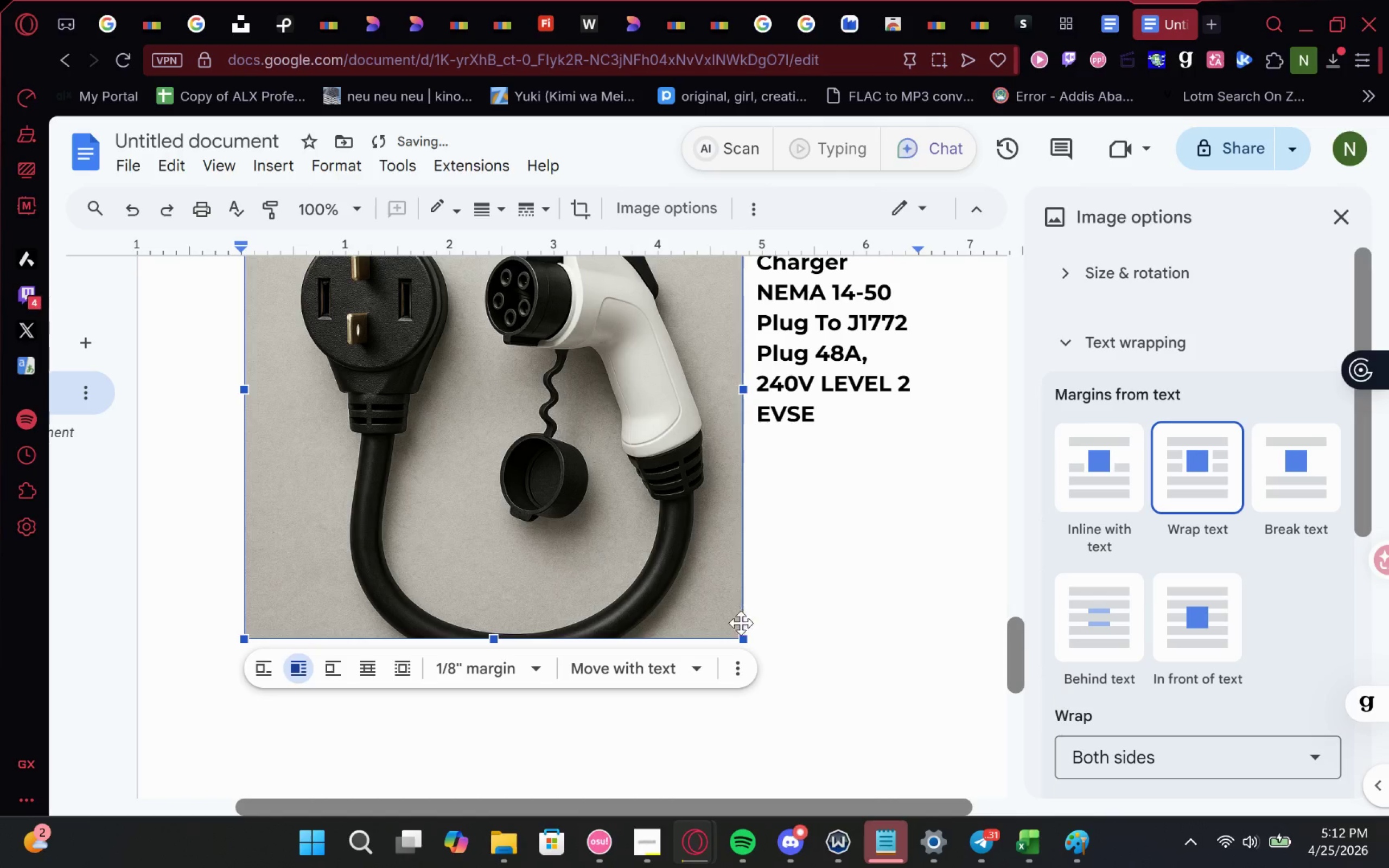 
left_click_drag(start_coordinate=[744, 636], to_coordinate=[516, 403])
 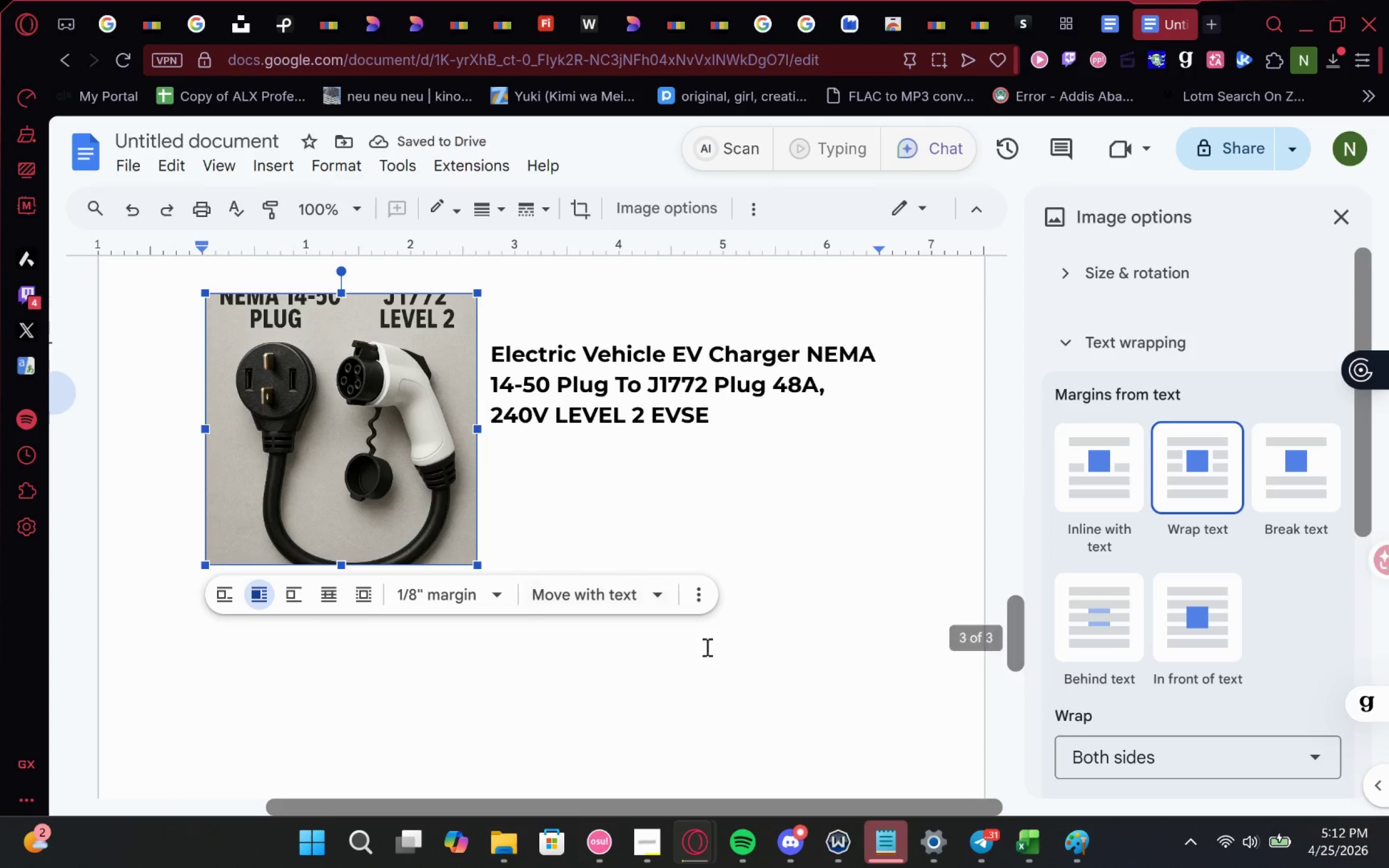 
left_click_drag(start_coordinate=[535, 695], to_coordinate=[620, 442])
 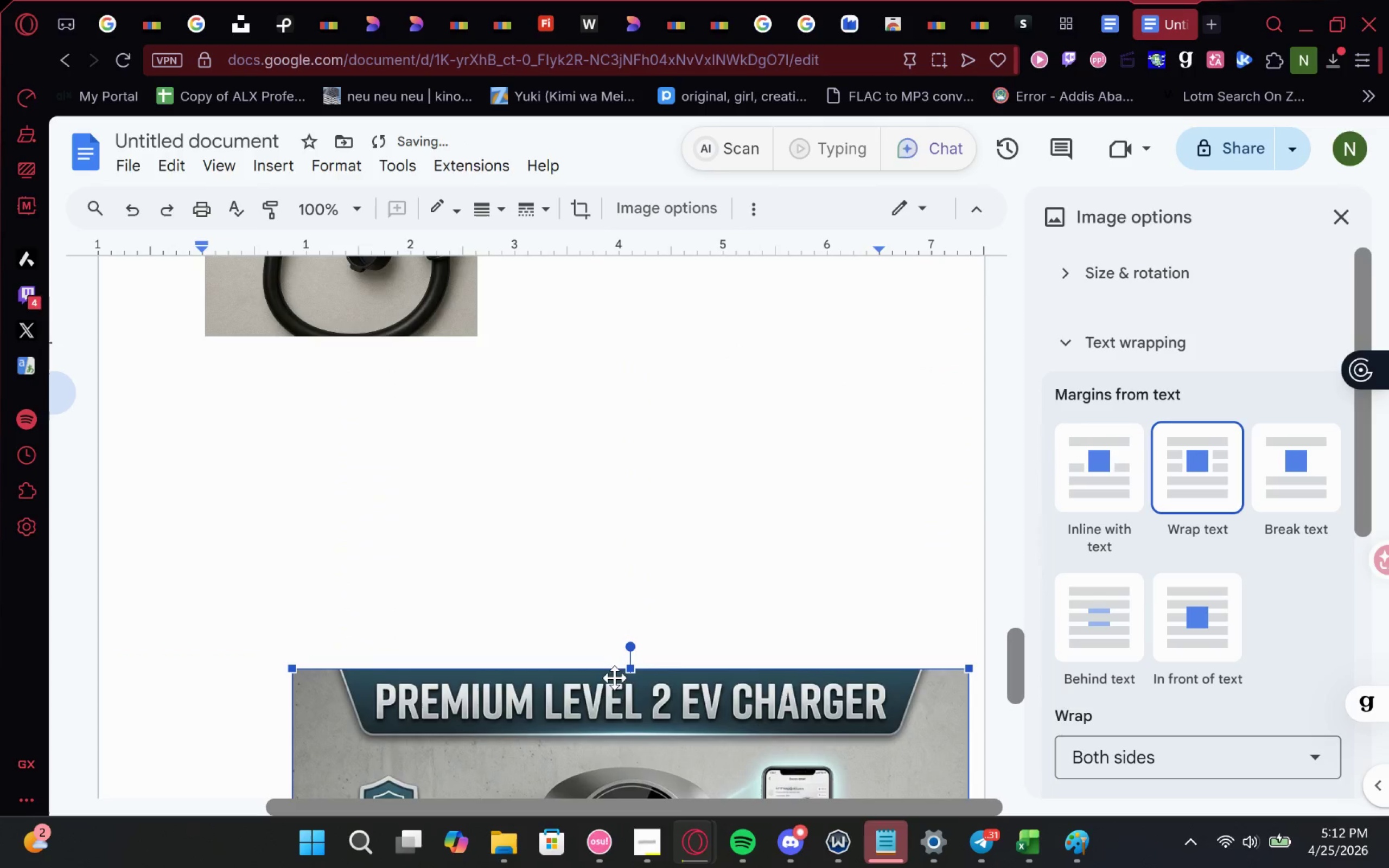 
left_click_drag(start_coordinate=[629, 734], to_coordinate=[620, 388])
 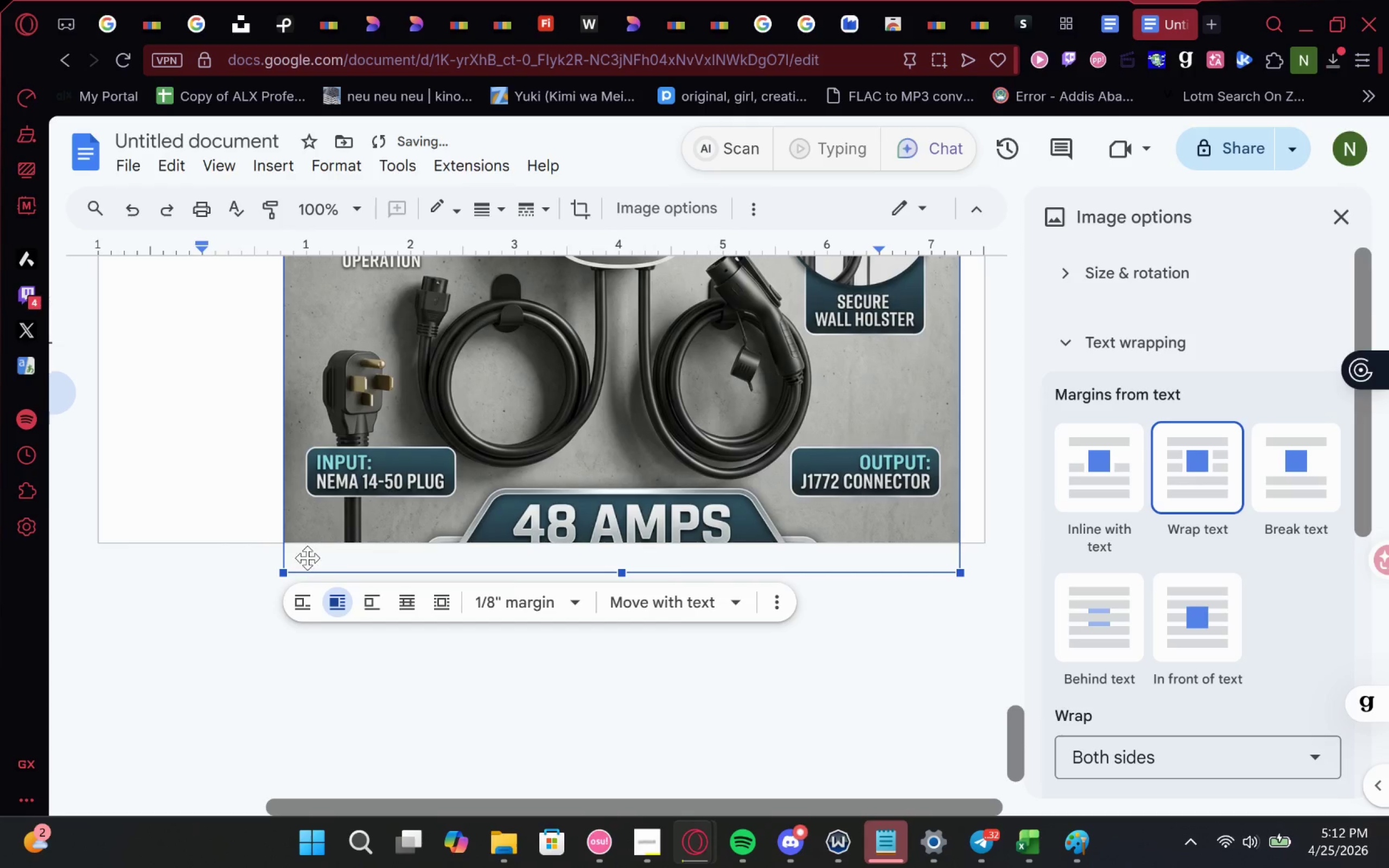 
left_click([276, 575])
 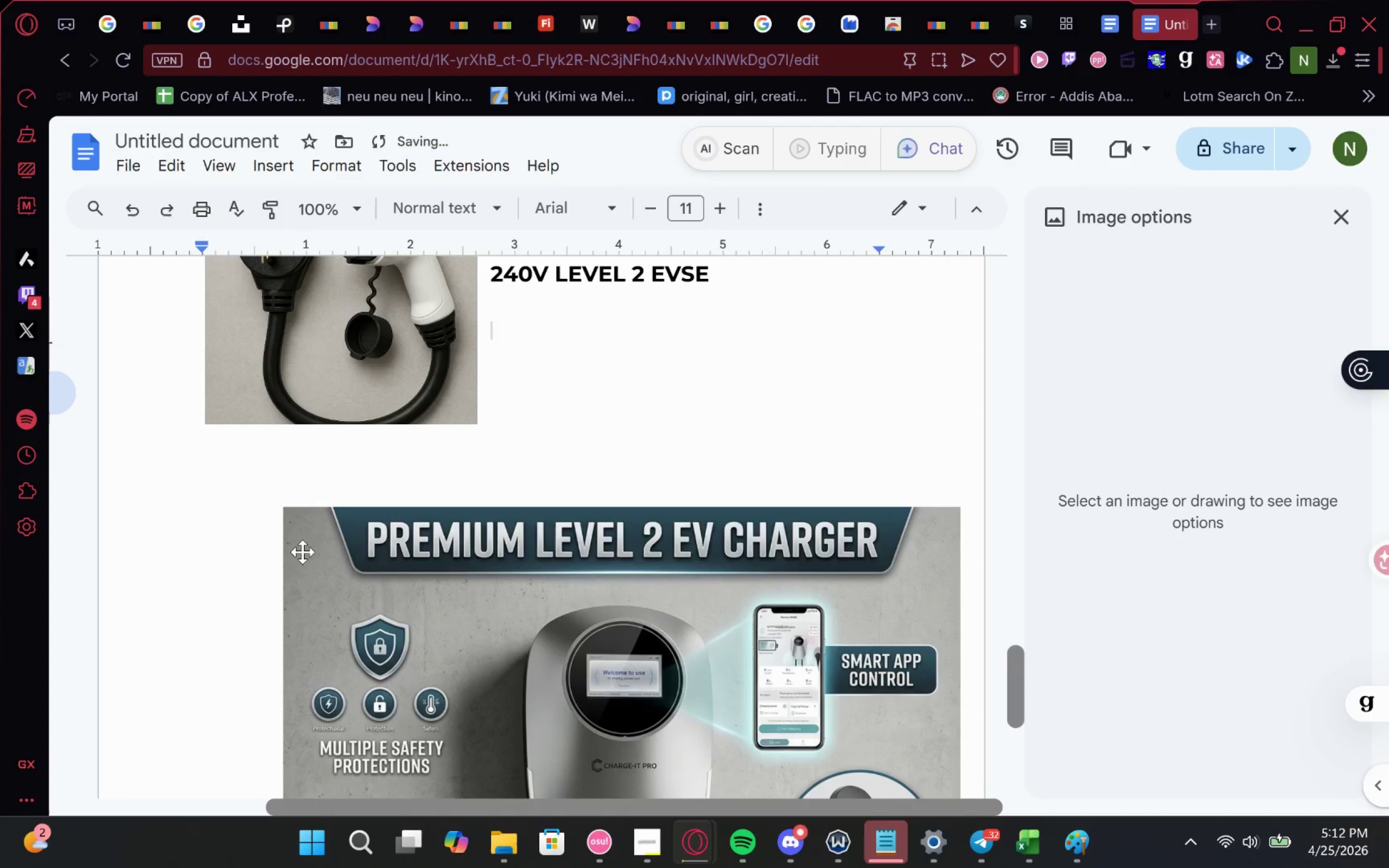 
left_click([302, 552])
 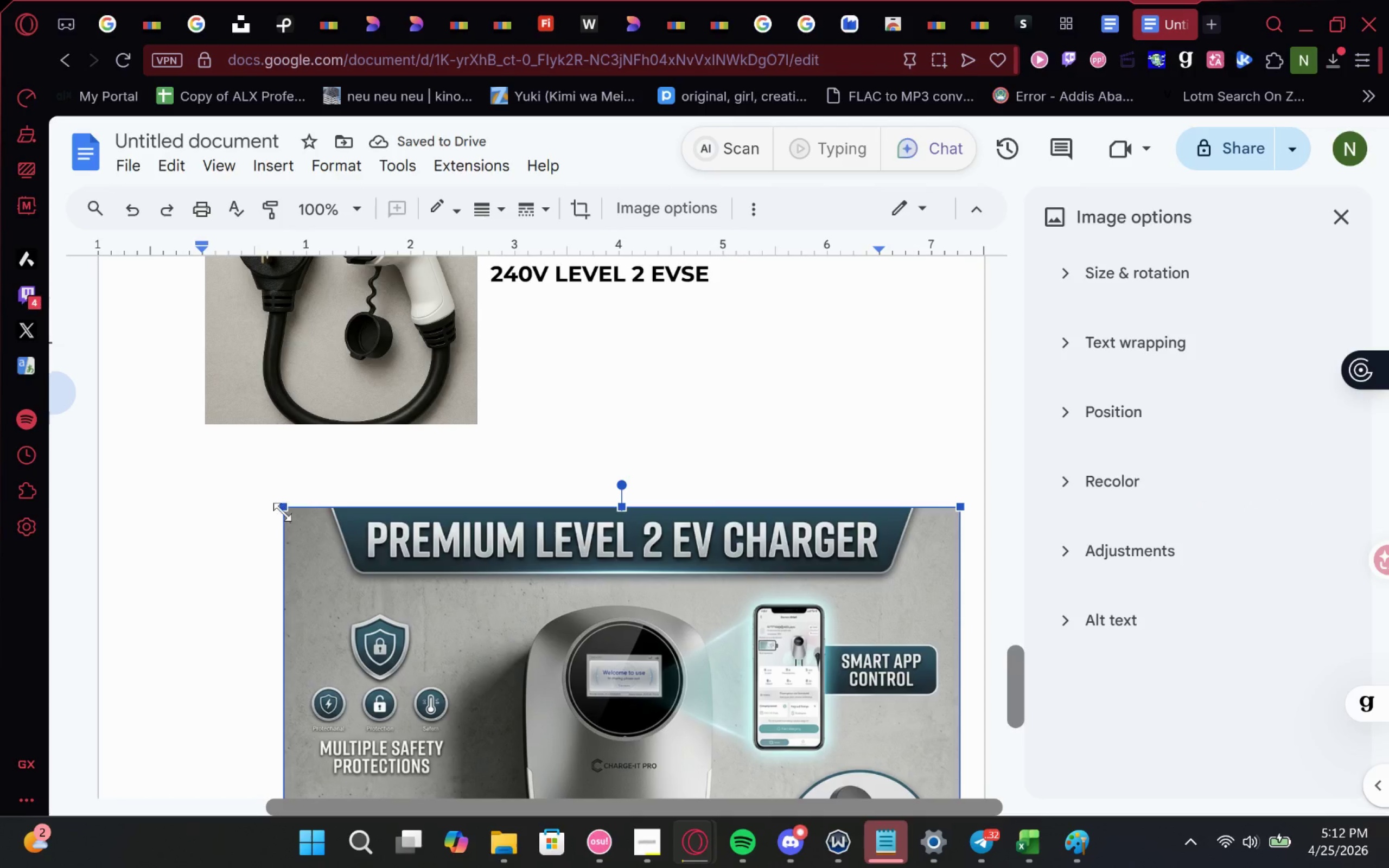 
left_click_drag(start_coordinate=[282, 512], to_coordinate=[632, 736])
 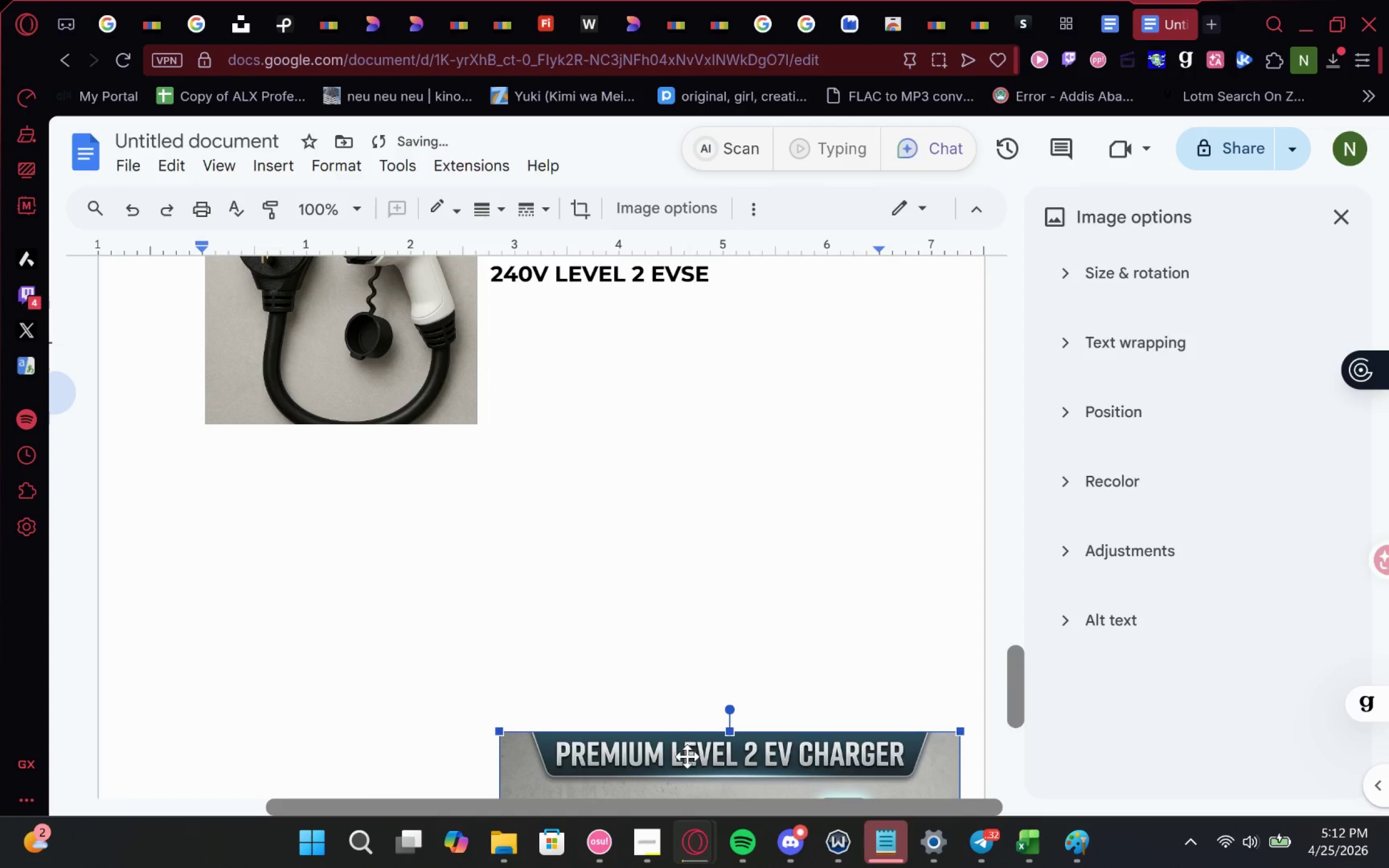 
left_click_drag(start_coordinate=[687, 756], to_coordinate=[677, 507])
 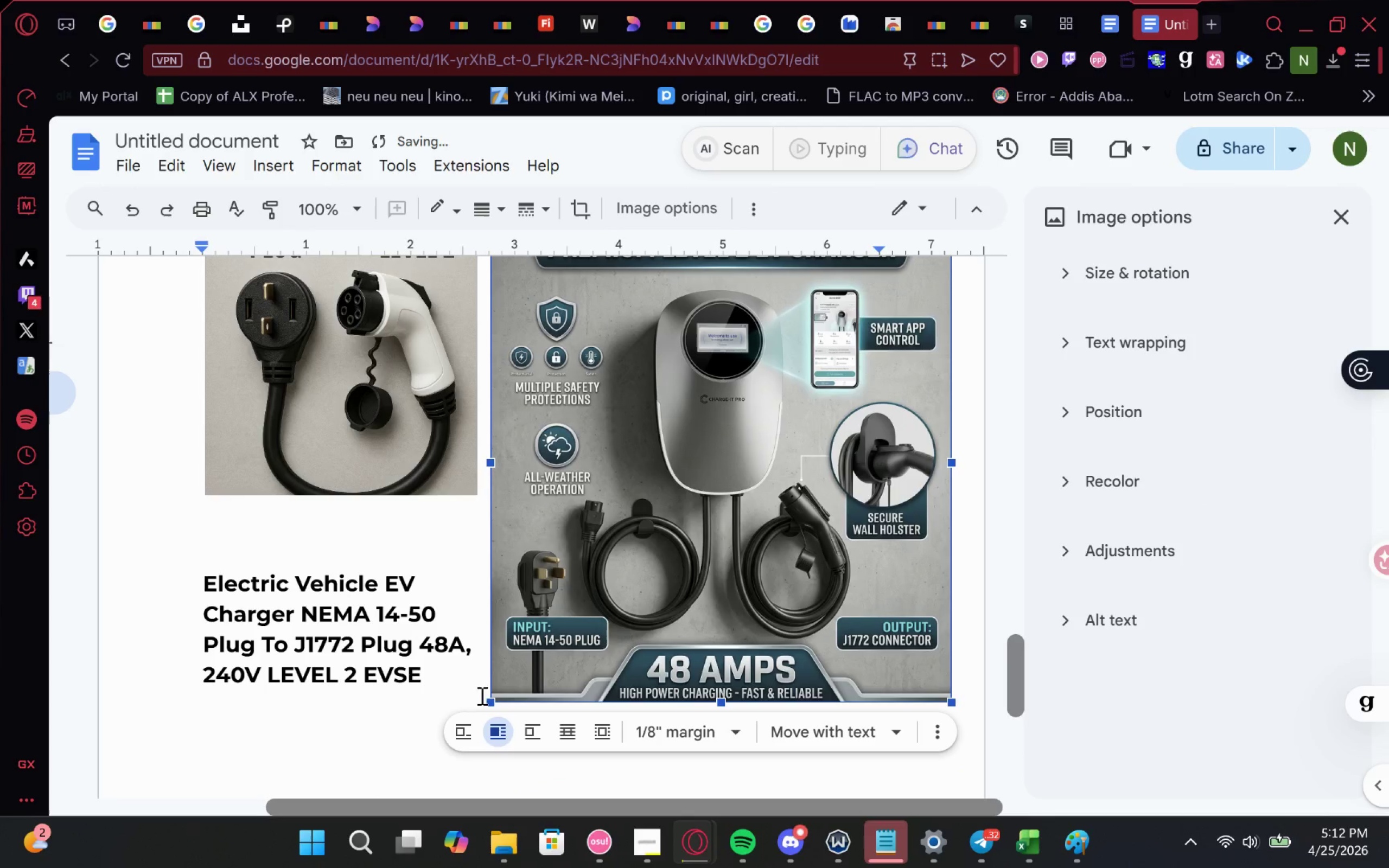 
left_click_drag(start_coordinate=[487, 703], to_coordinate=[677, 398])
 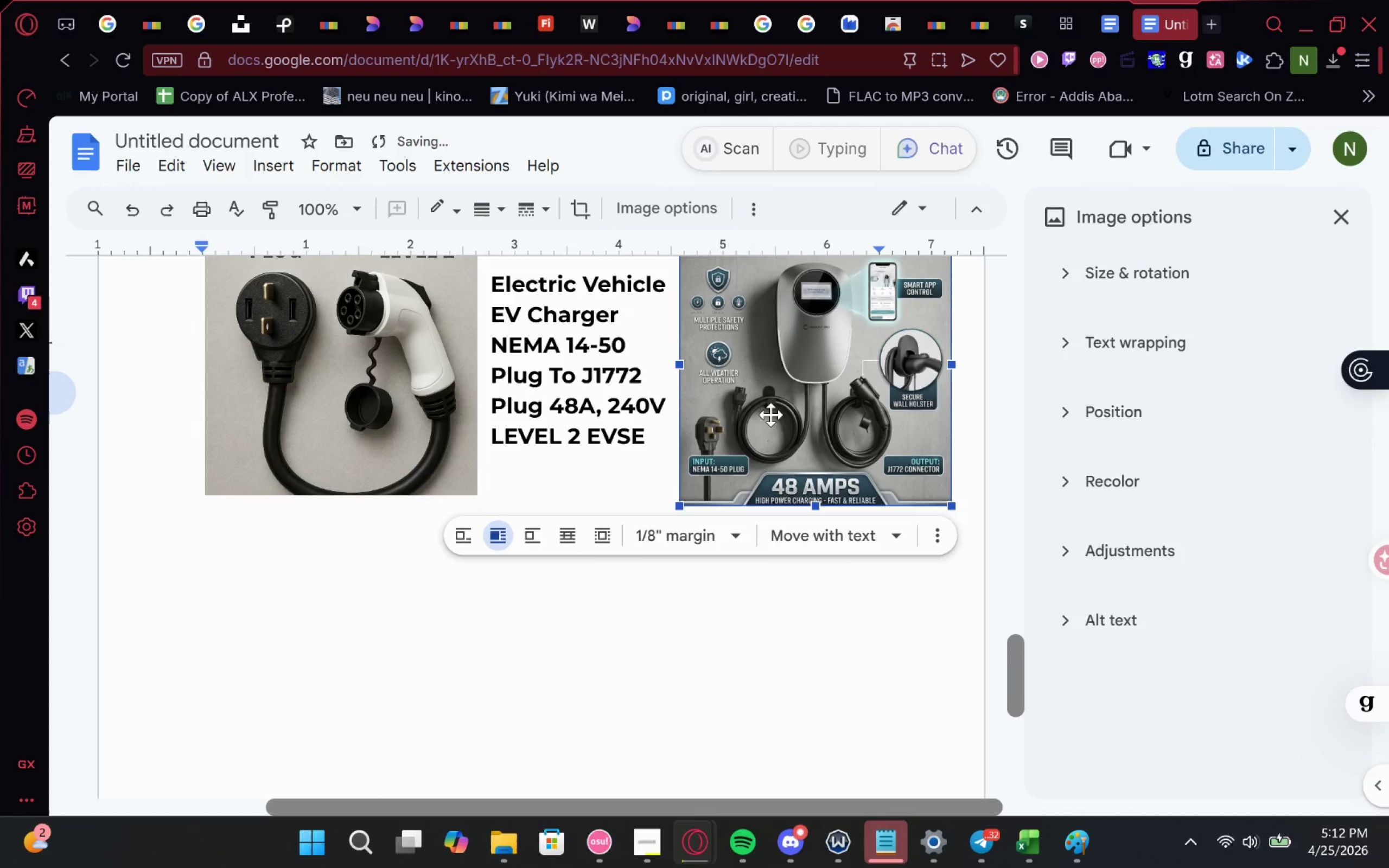 
left_click_drag(start_coordinate=[782, 413], to_coordinate=[709, 426])
 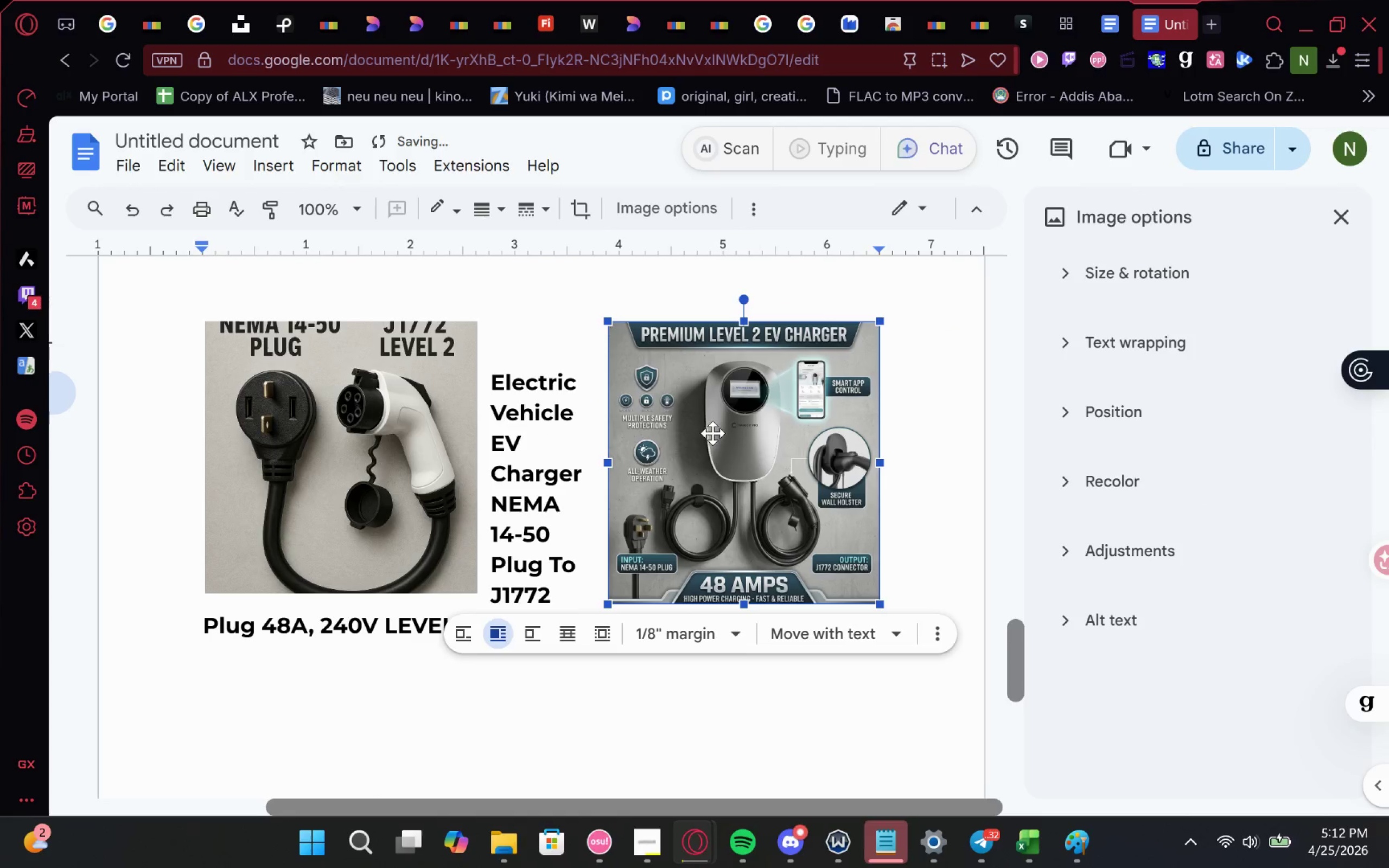 
left_click_drag(start_coordinate=[712, 433], to_coordinate=[688, 433])
 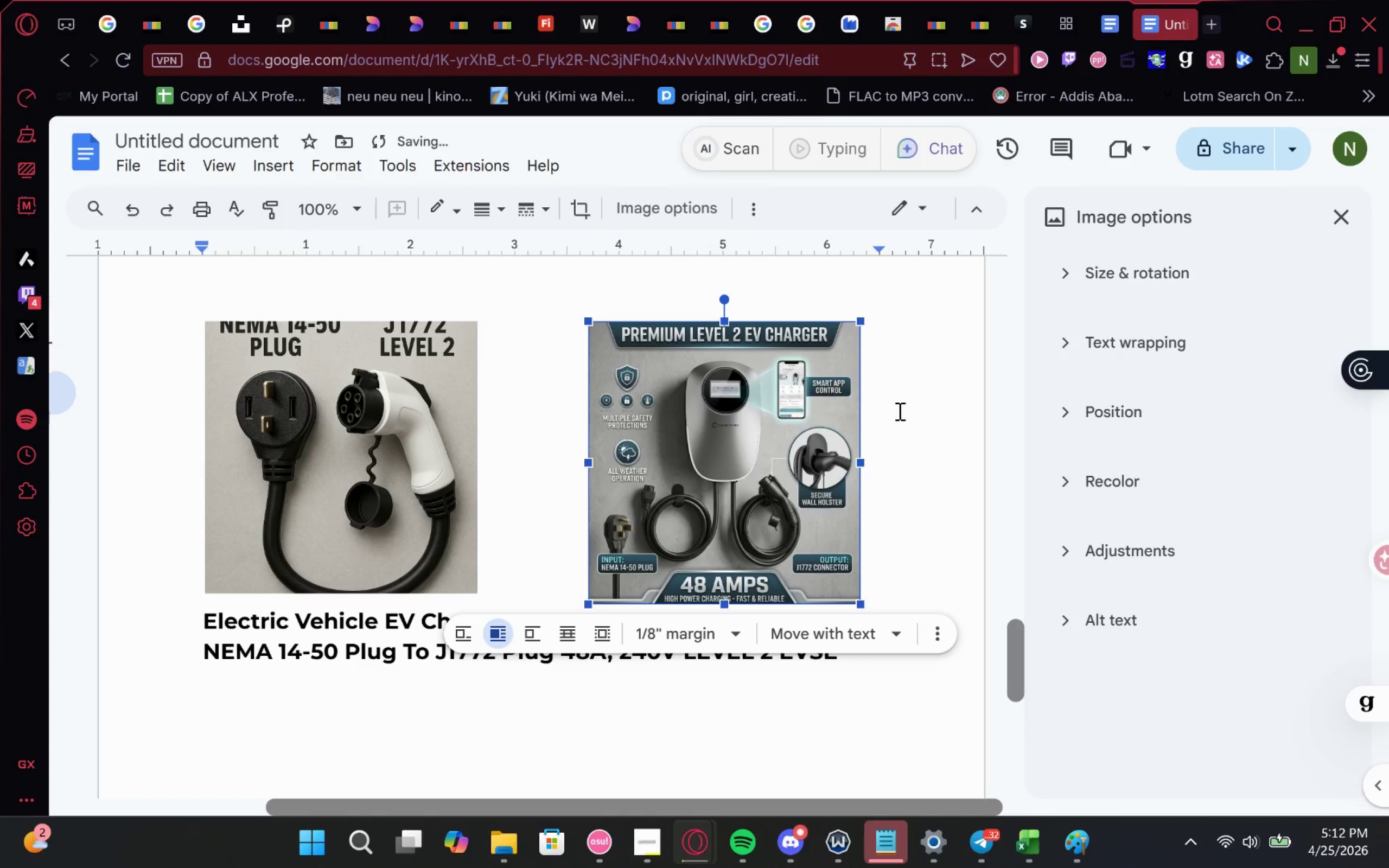 
left_click([933, 397])
 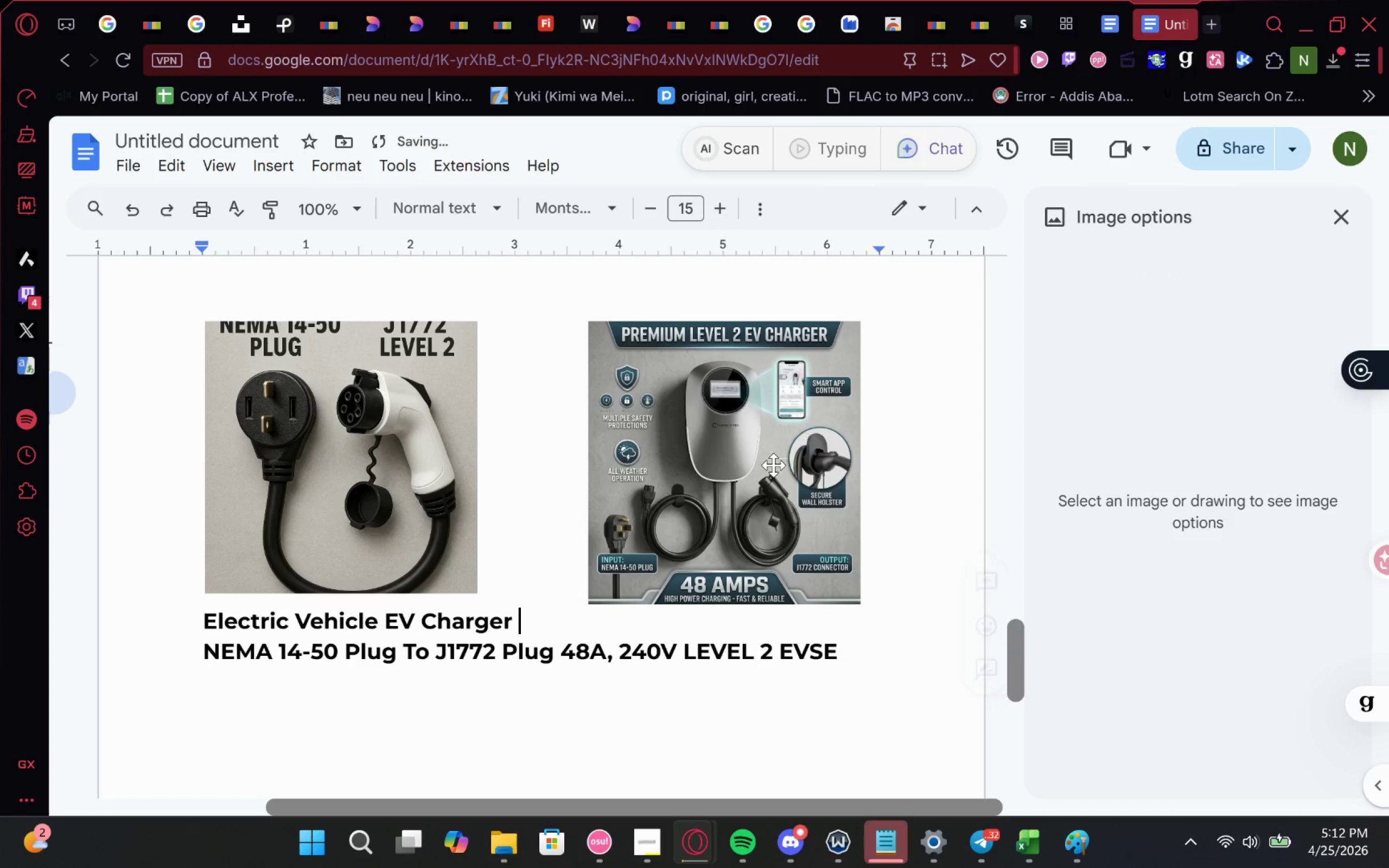 
left_click_drag(start_coordinate=[773, 465], to_coordinate=[726, 457])
 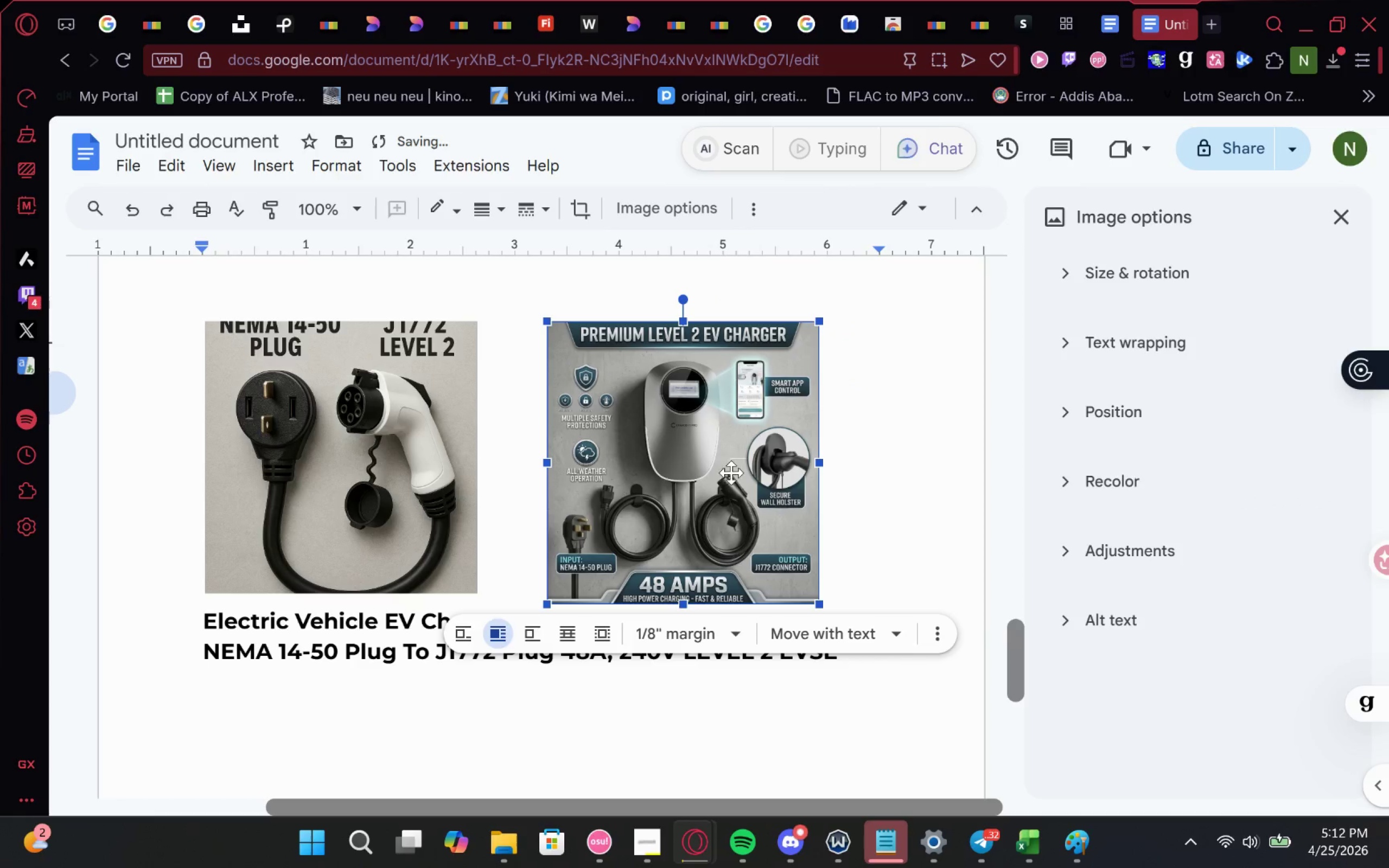 
left_click_drag(start_coordinate=[731, 473], to_coordinate=[696, 464])
 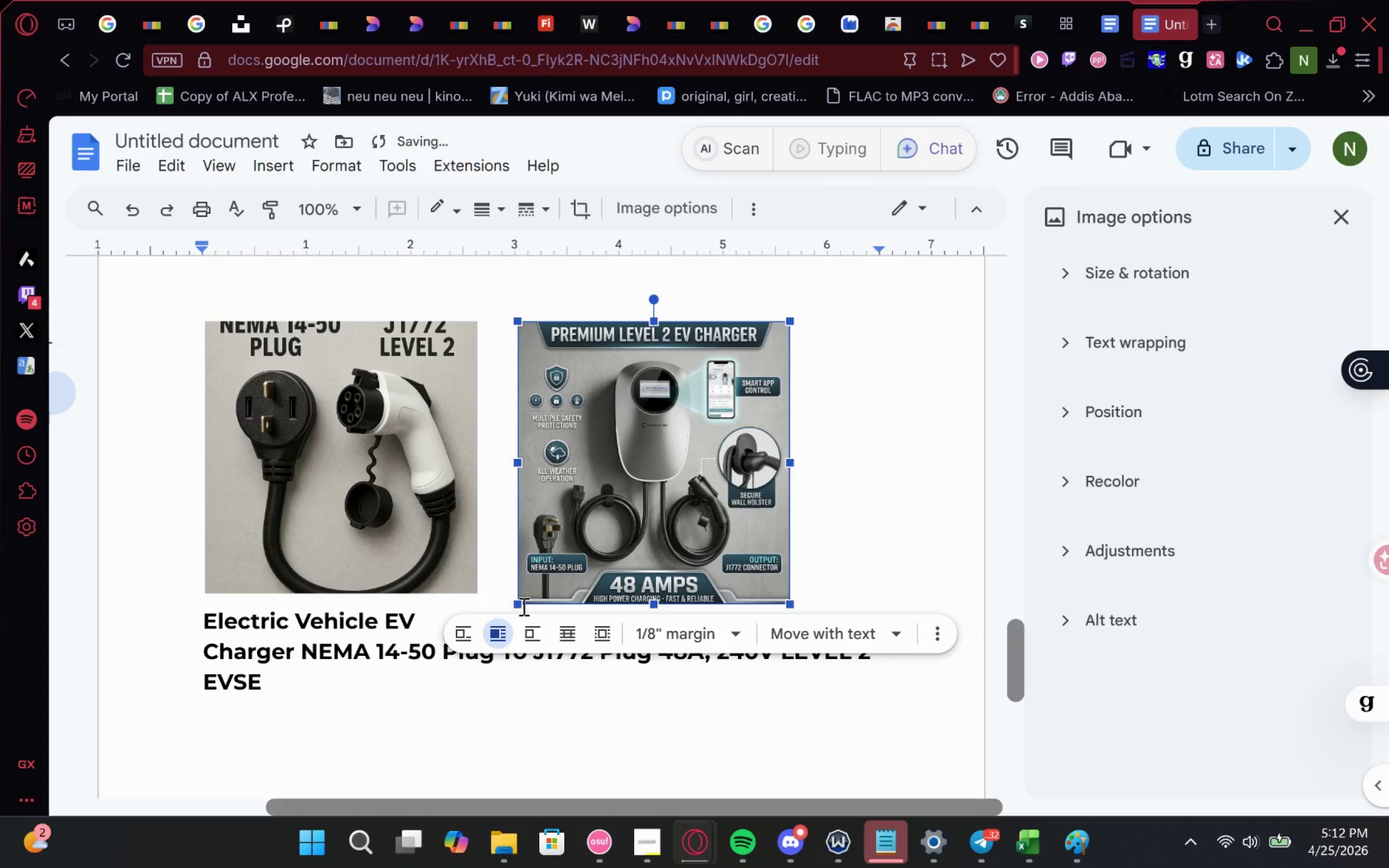 
left_click_drag(start_coordinate=[518, 604], to_coordinate=[529, 583])
 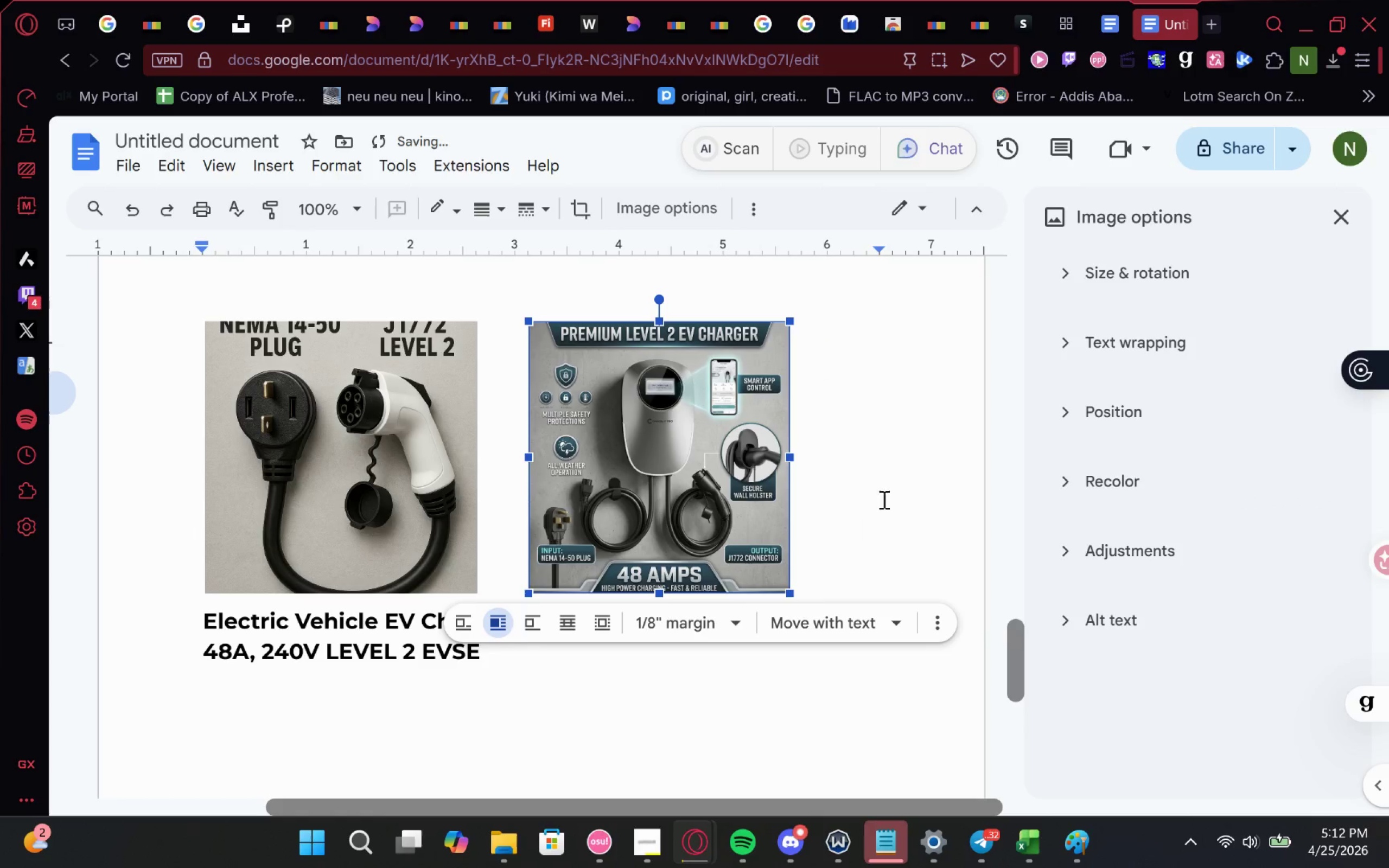 
left_click([902, 484])
 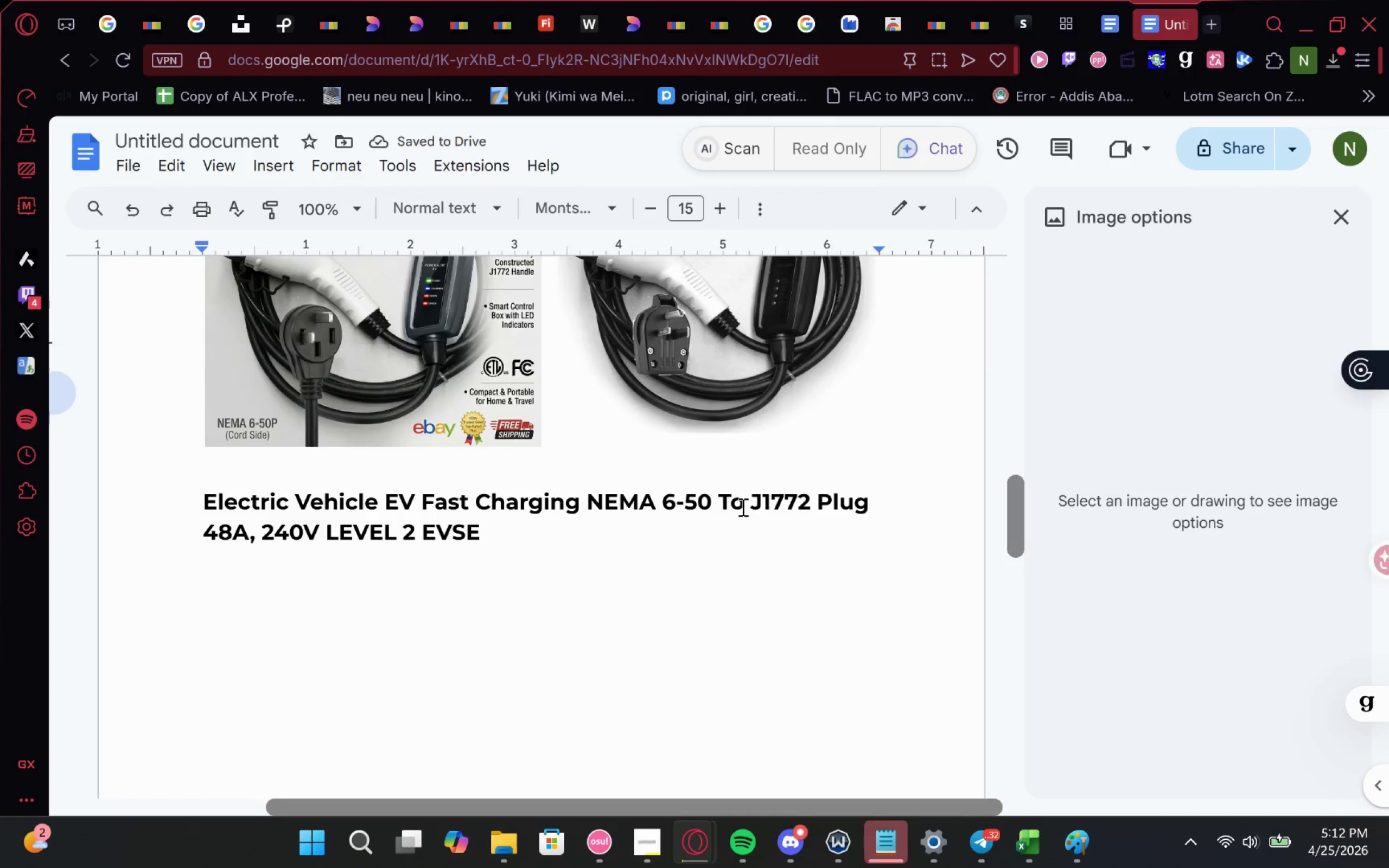 
wait(5.41)
 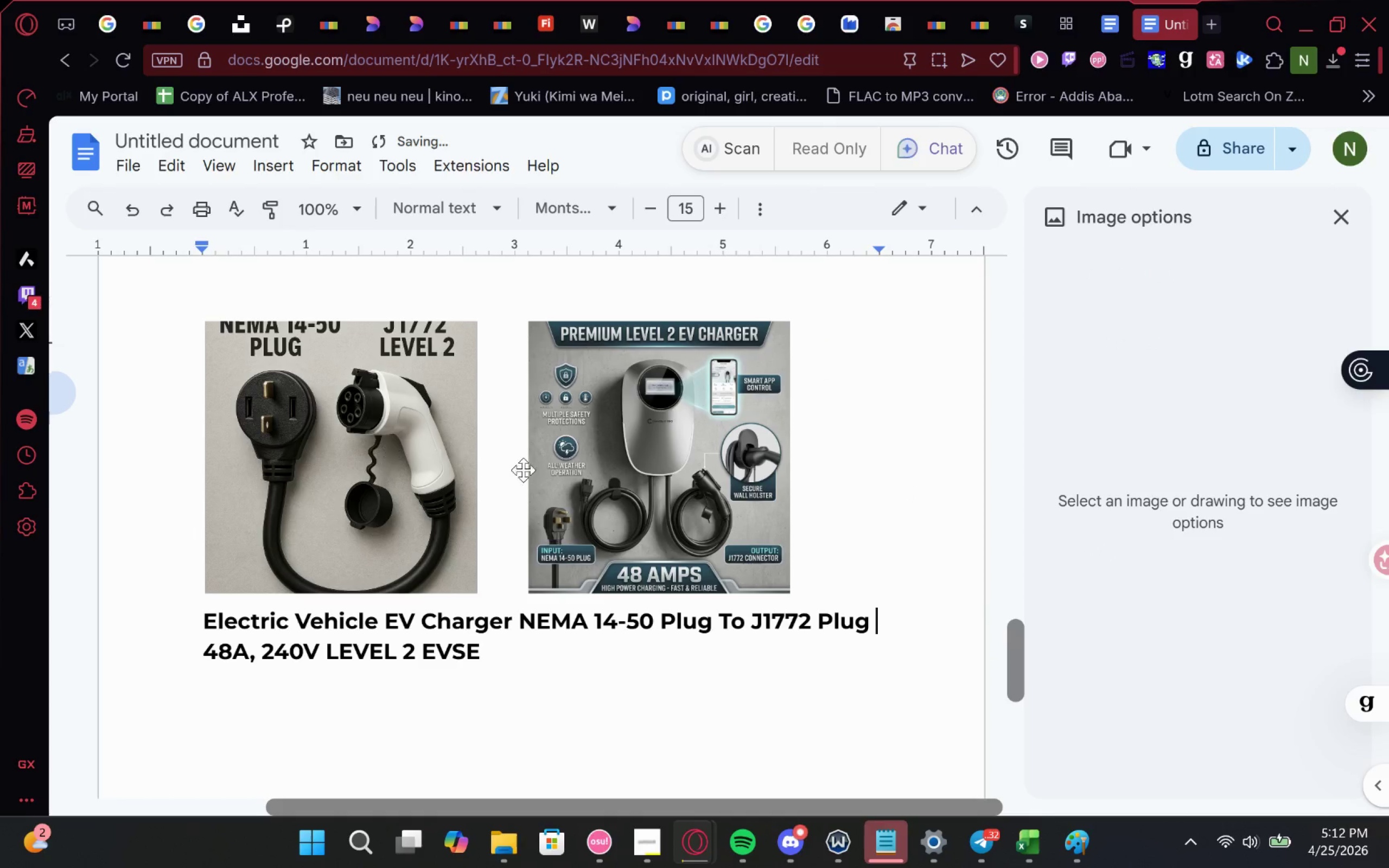 
left_click_drag(start_coordinate=[724, 511], to_coordinate=[681, 511])
 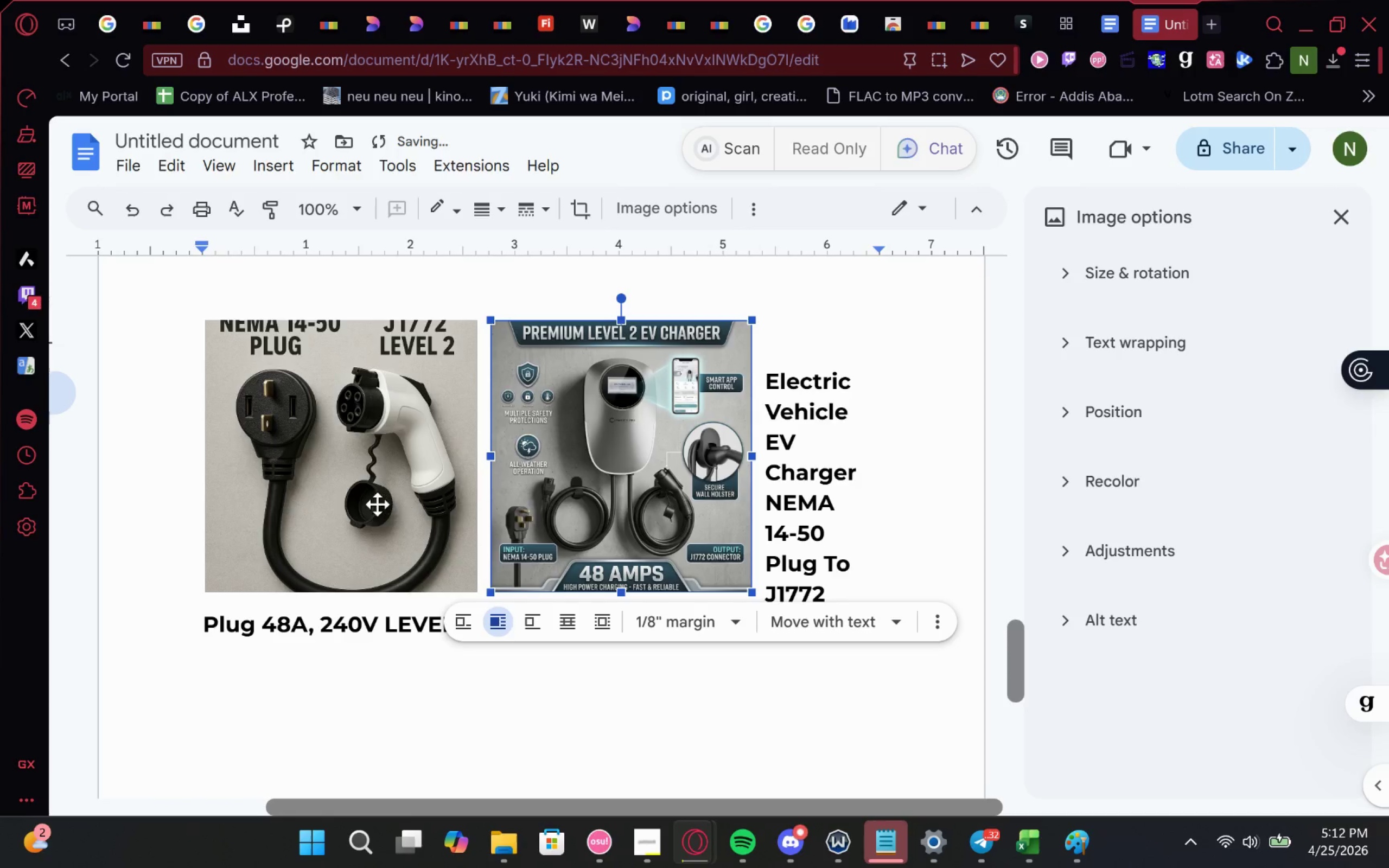 
left_click_drag(start_coordinate=[545, 512], to_coordinate=[568, 513])
 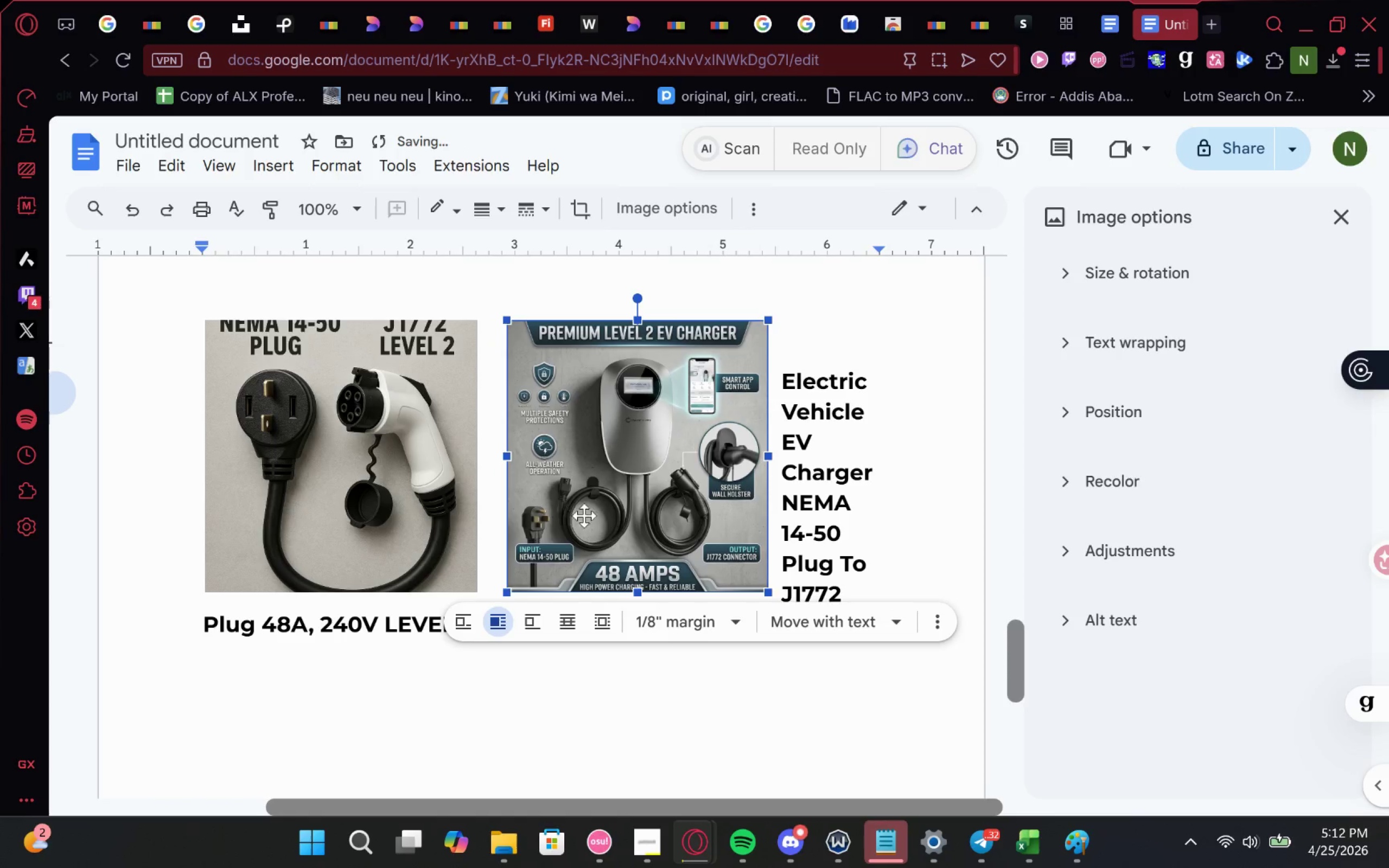 
left_click_drag(start_coordinate=[595, 515], to_coordinate=[621, 517])
 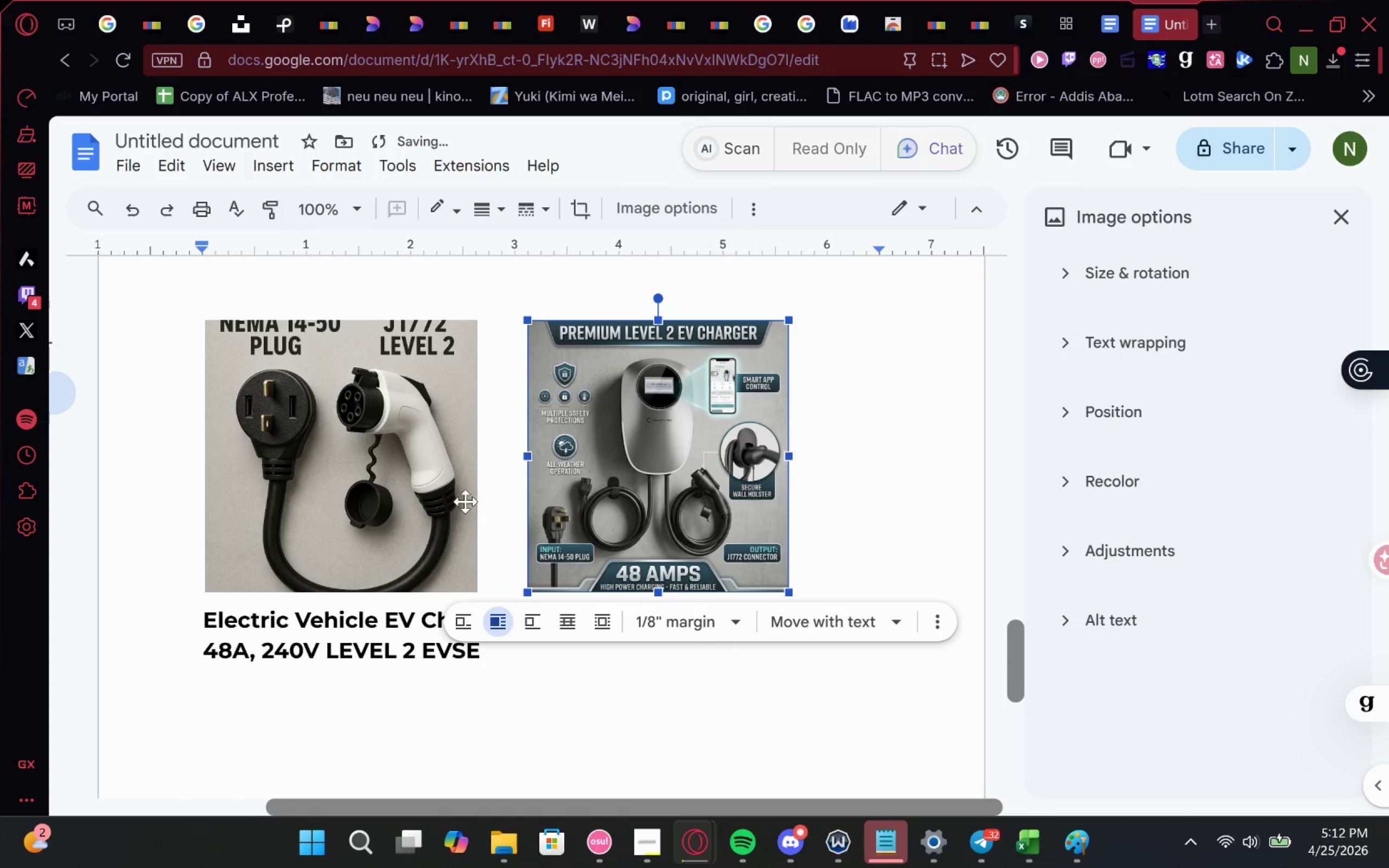 
left_click_drag(start_coordinate=[447, 501], to_coordinate=[469, 502])
 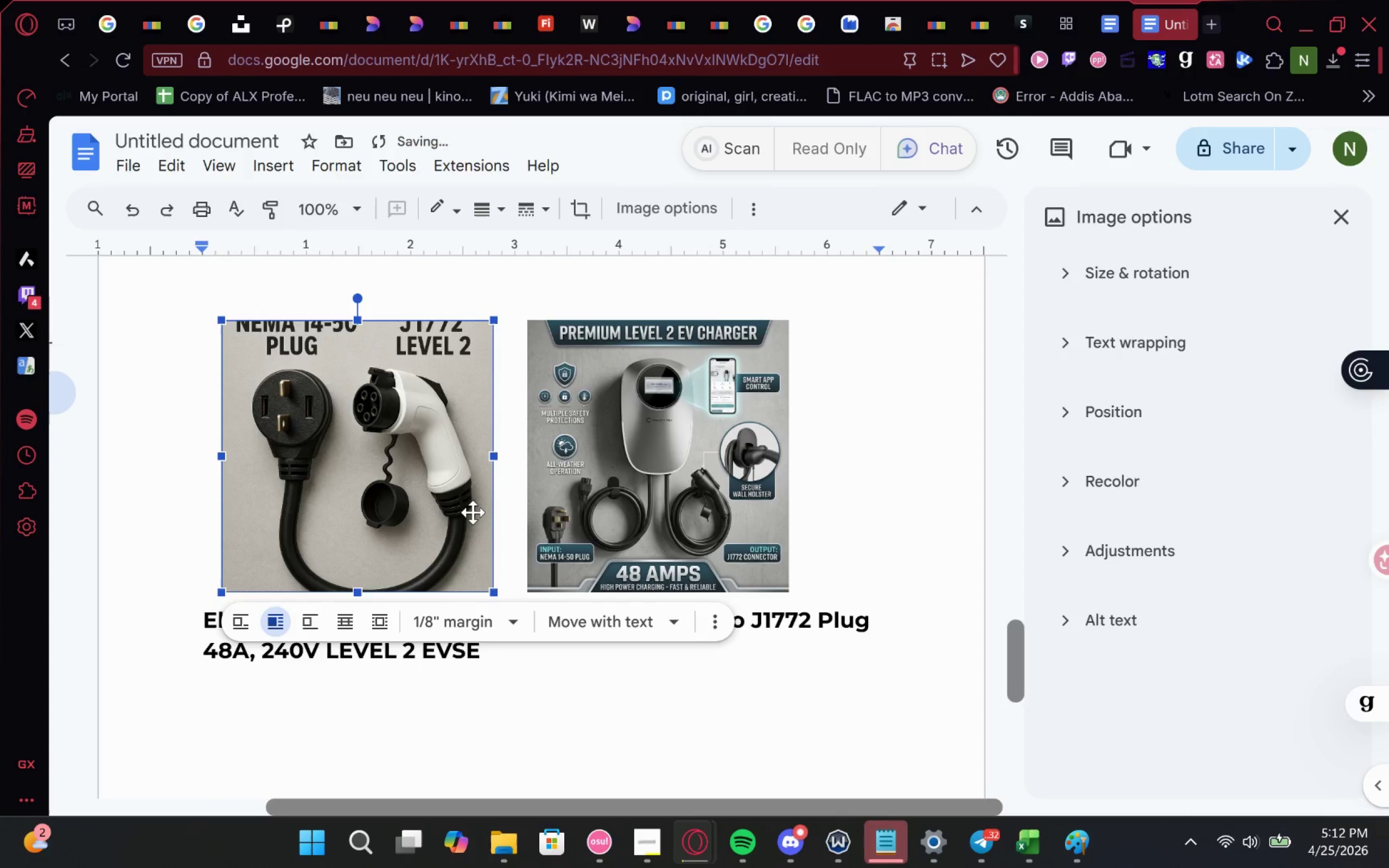 
left_click_drag(start_coordinate=[473, 512], to_coordinate=[502, 513])
 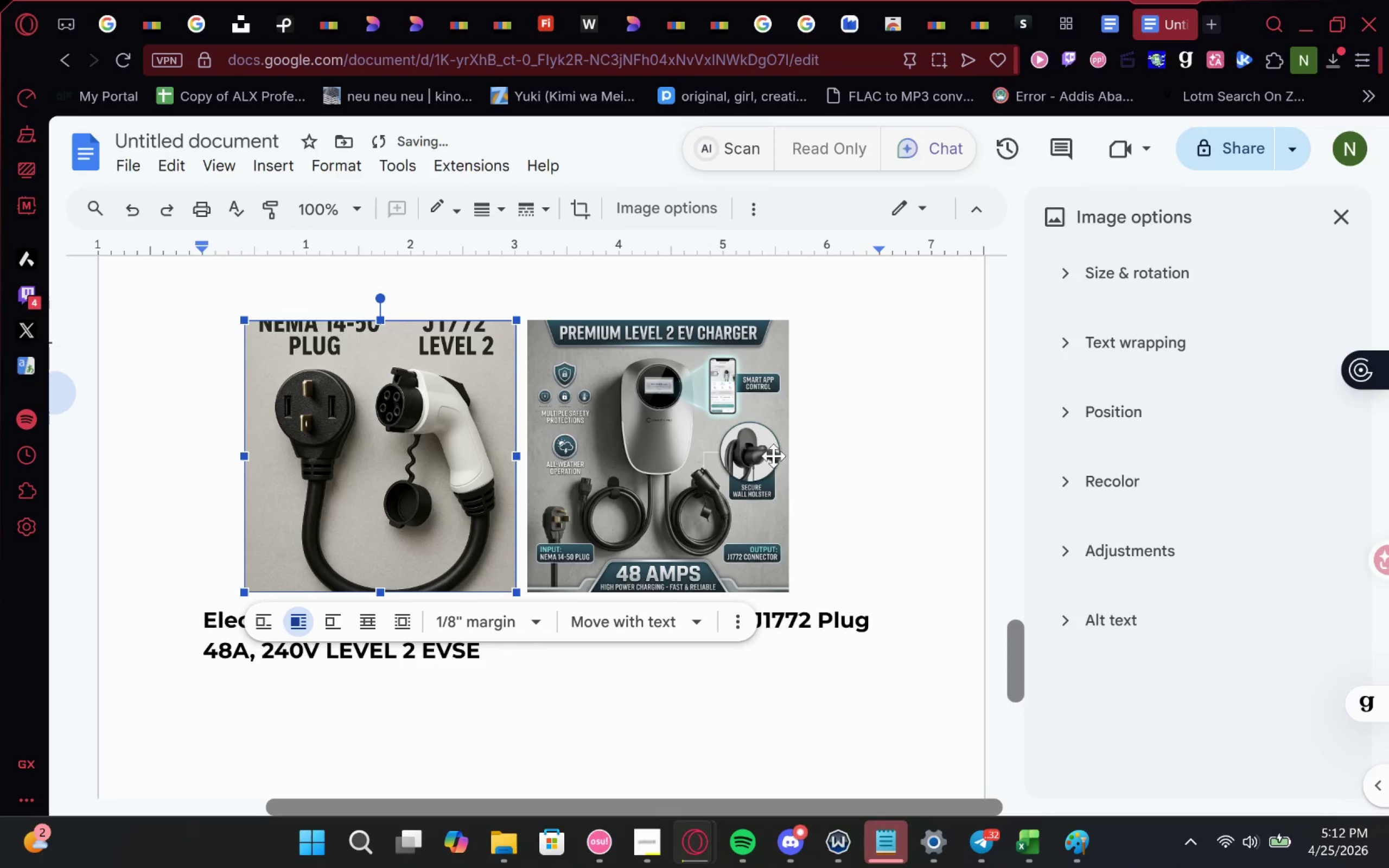 
left_click([845, 442])
 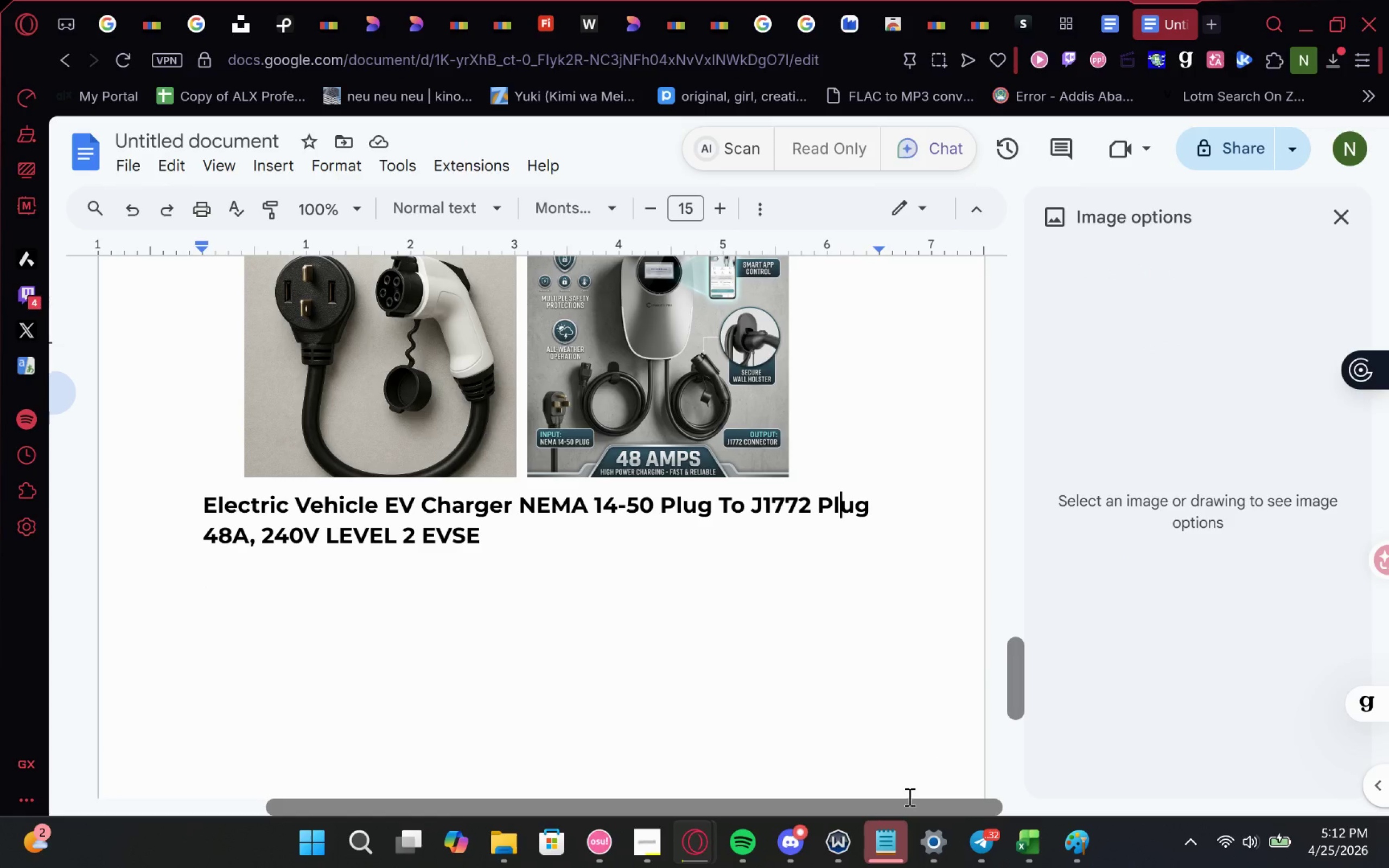 
wait(5.83)
 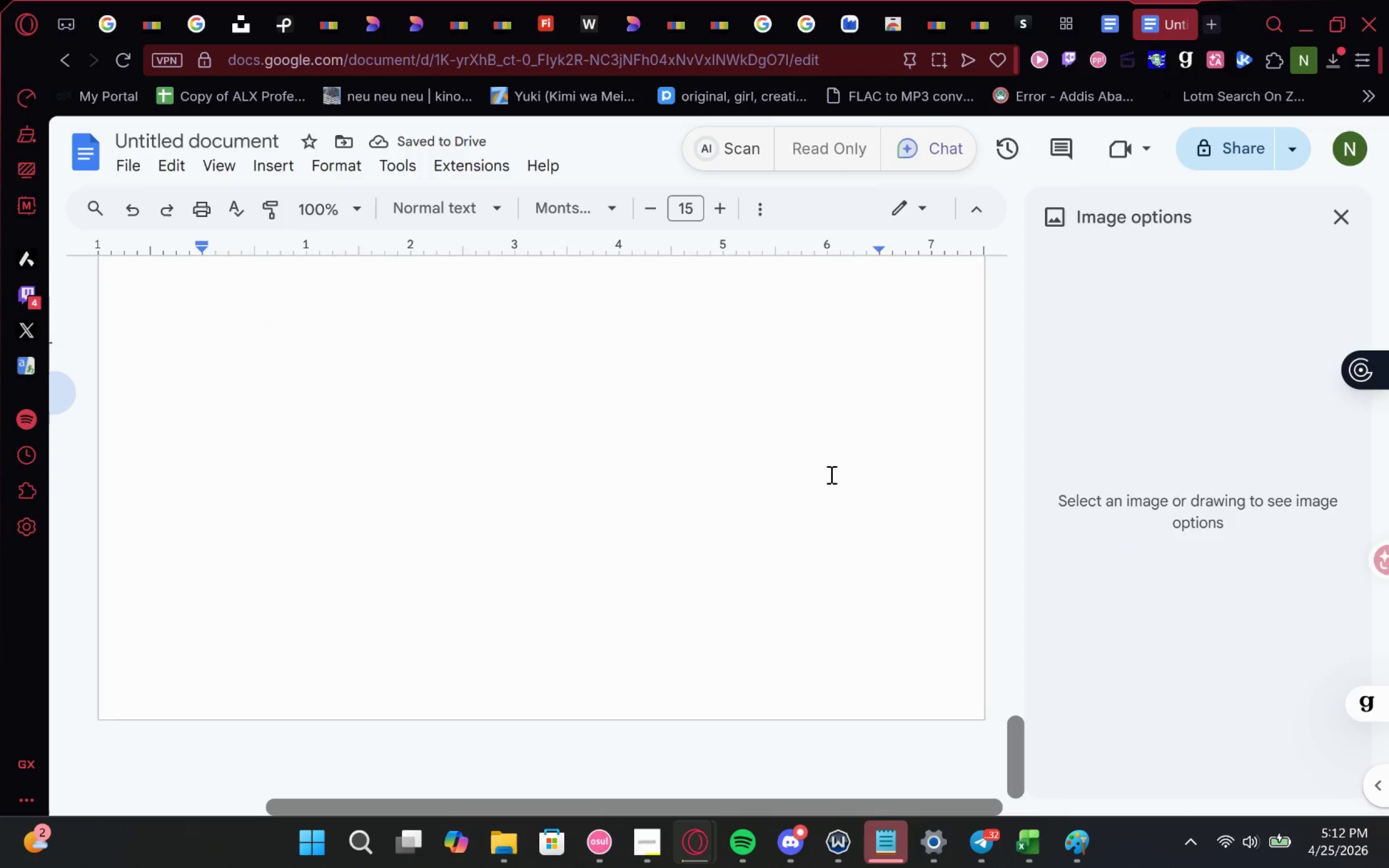 
left_click([639, 832])